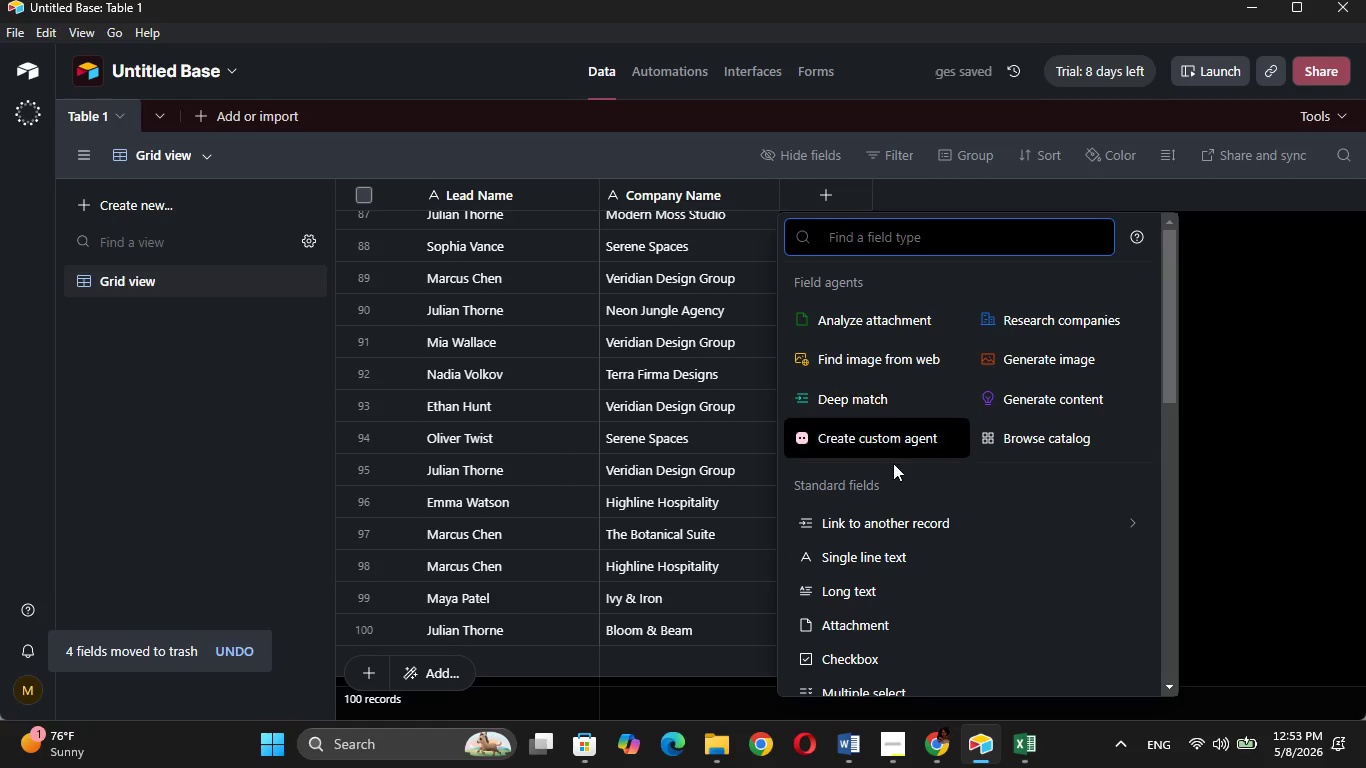 
scroll: coordinate [917, 596], scroll_direction: down, amount: 2.0
 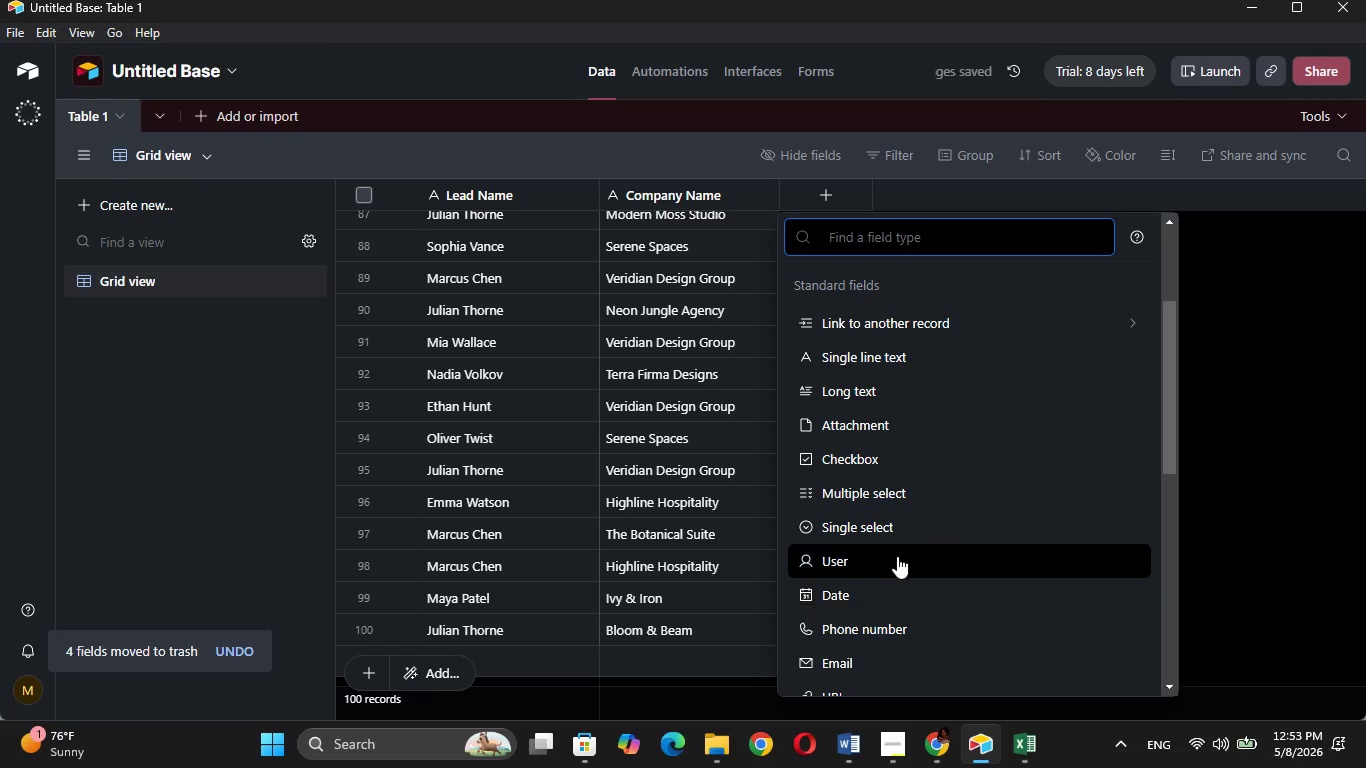 
left_click([898, 525])
 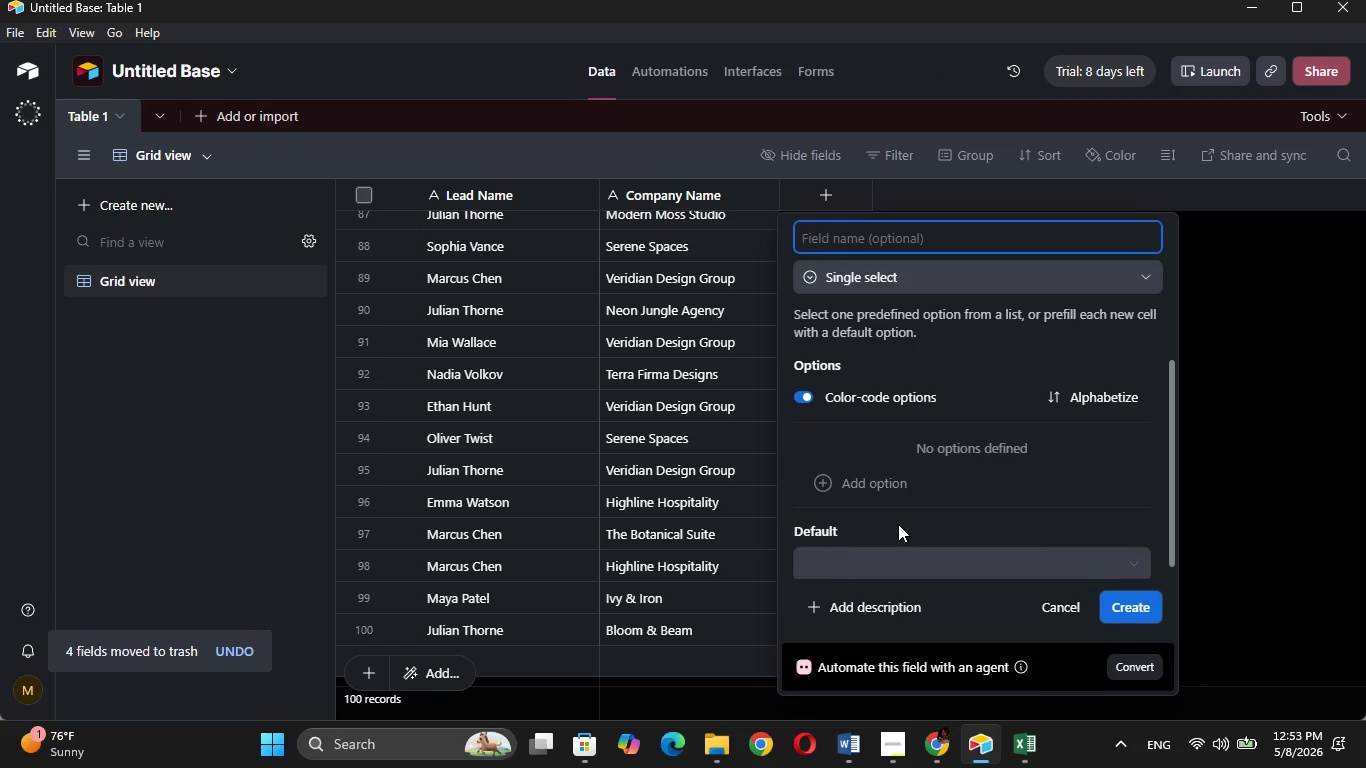 
type(Lead Source)
 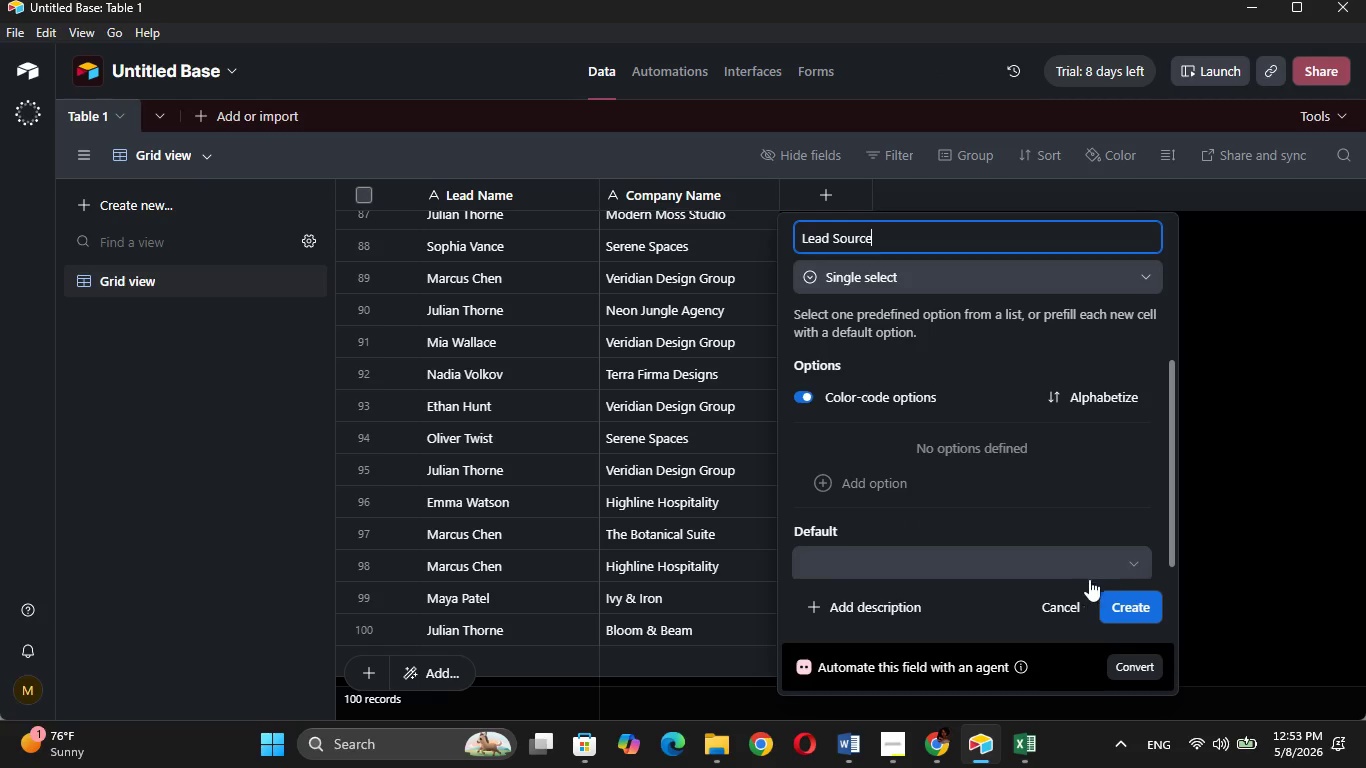 
left_click([1126, 614])
 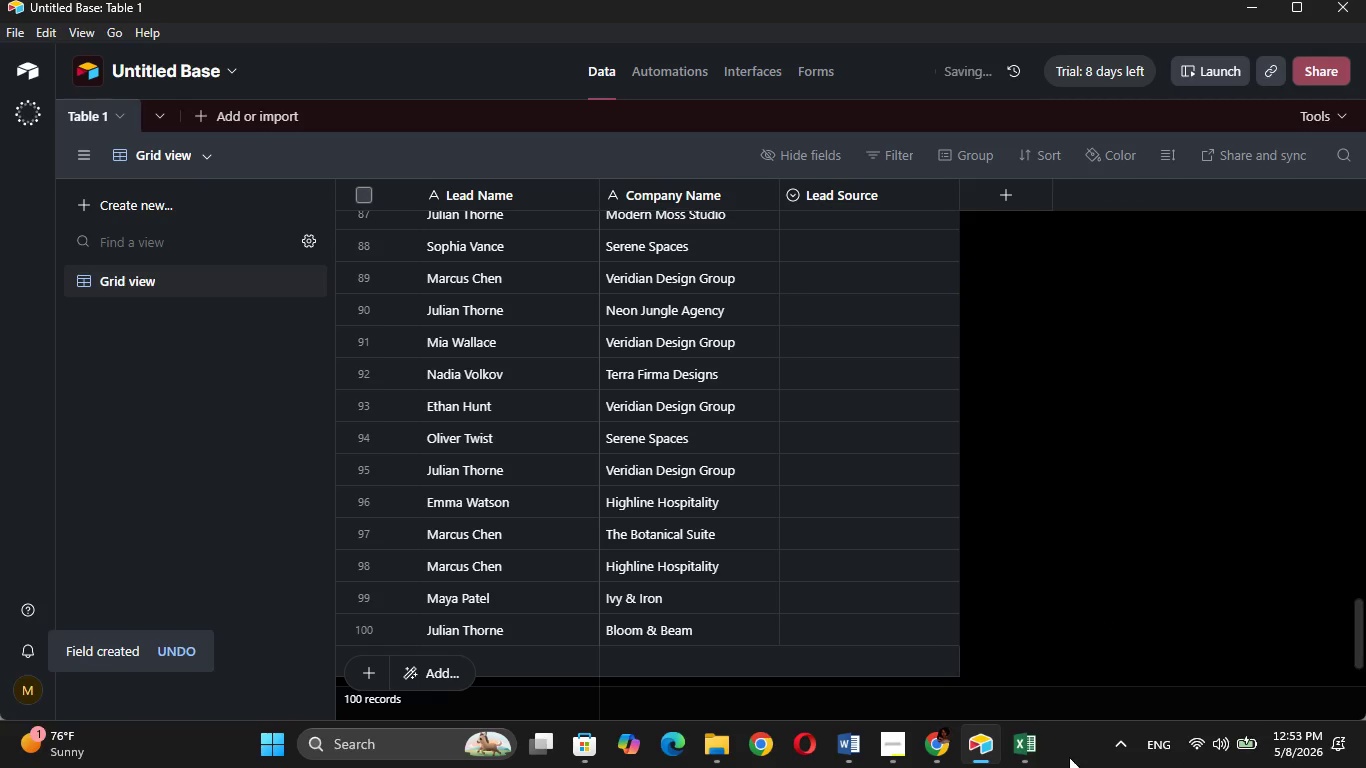 
left_click([1018, 752])
 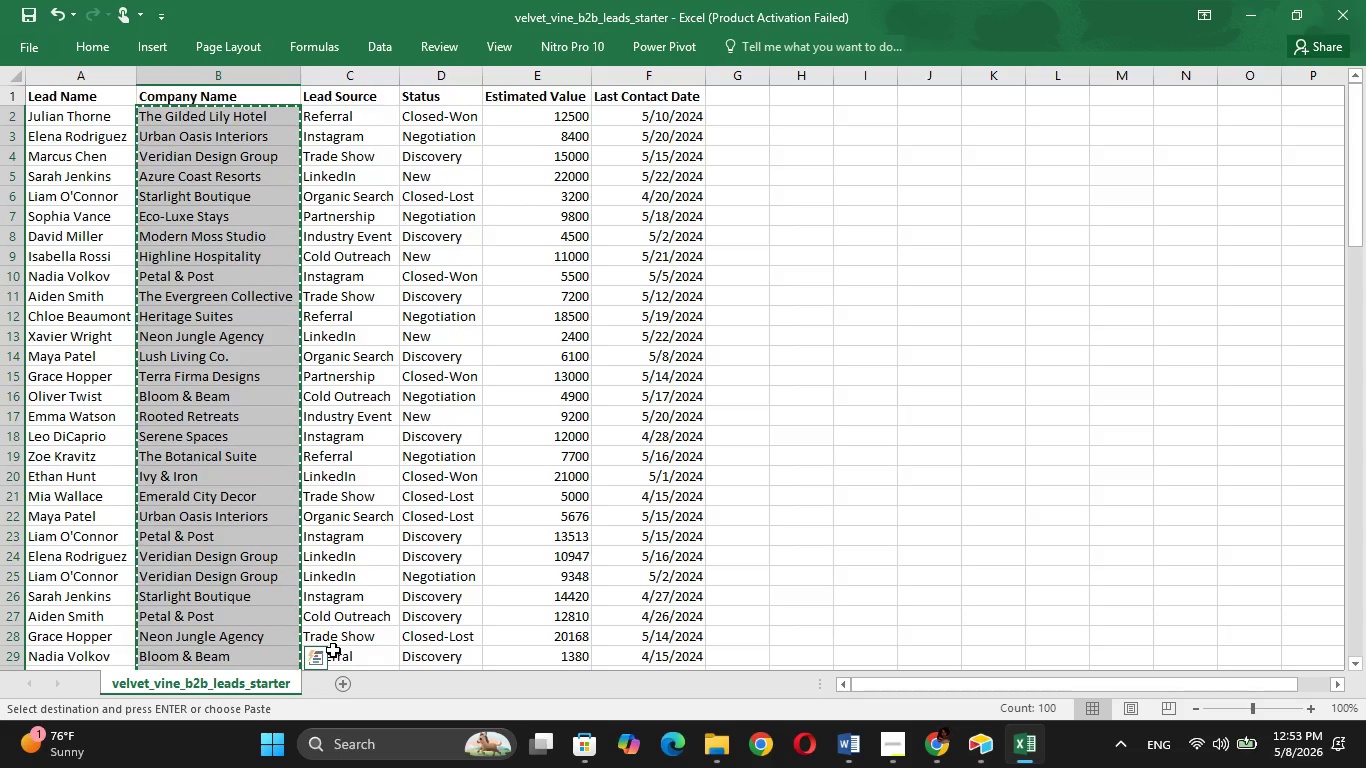 
scroll: coordinate [374, 467], scroll_direction: up, amount: 9.0
 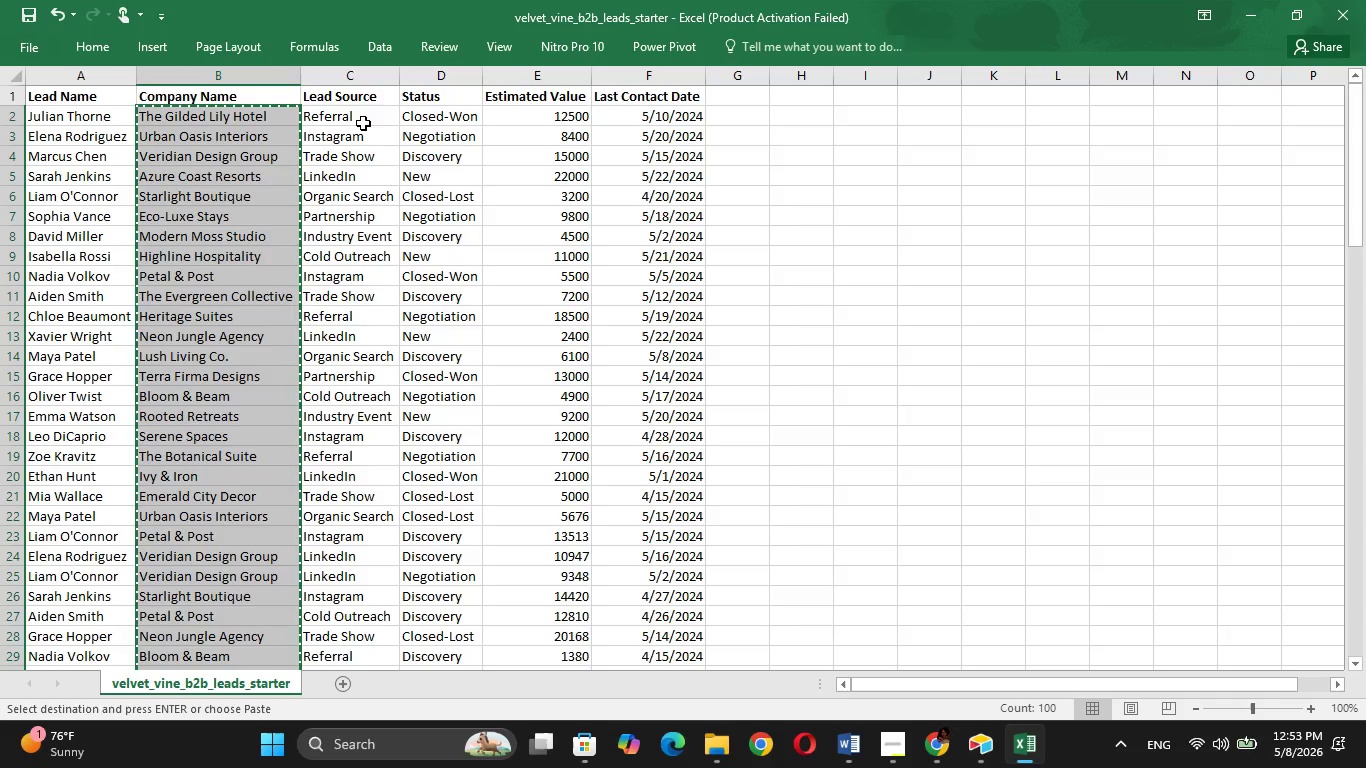 
left_click([363, 127])
 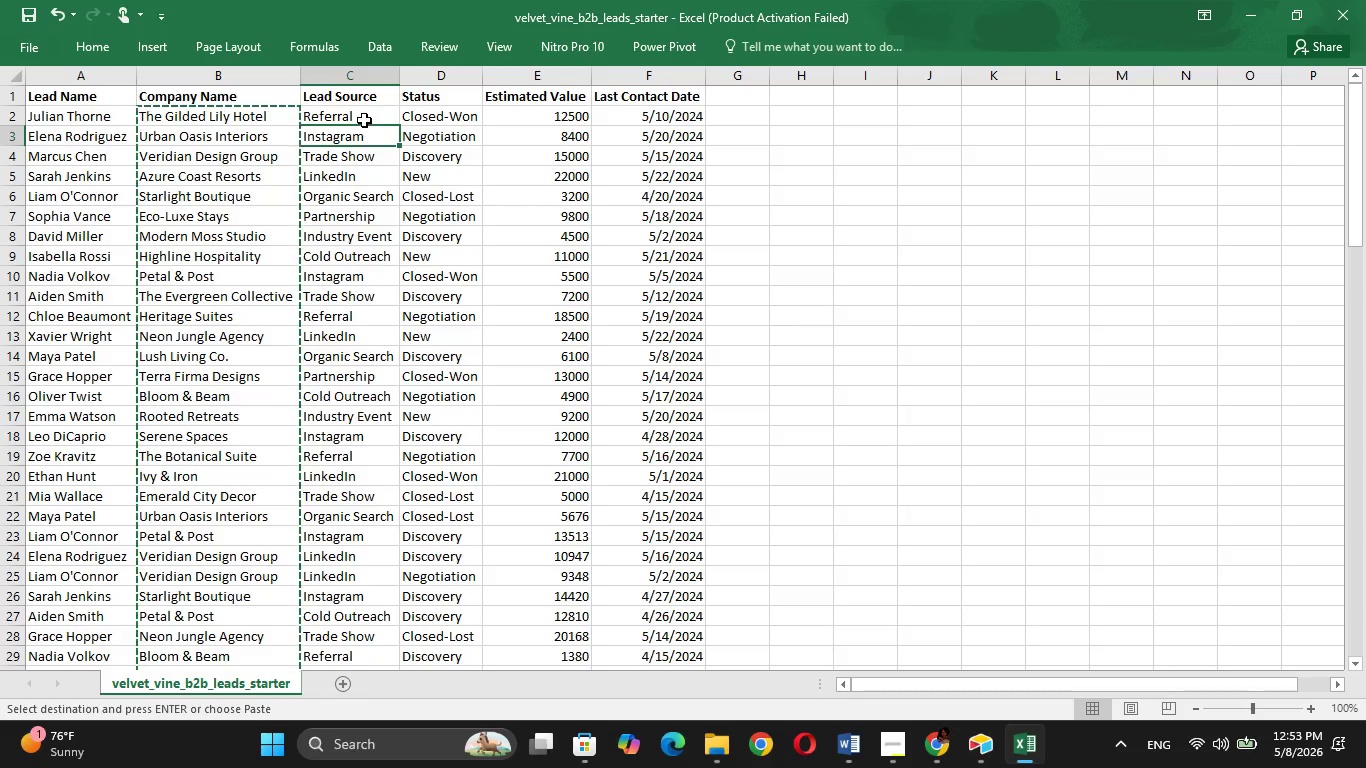 
left_click([364, 120])
 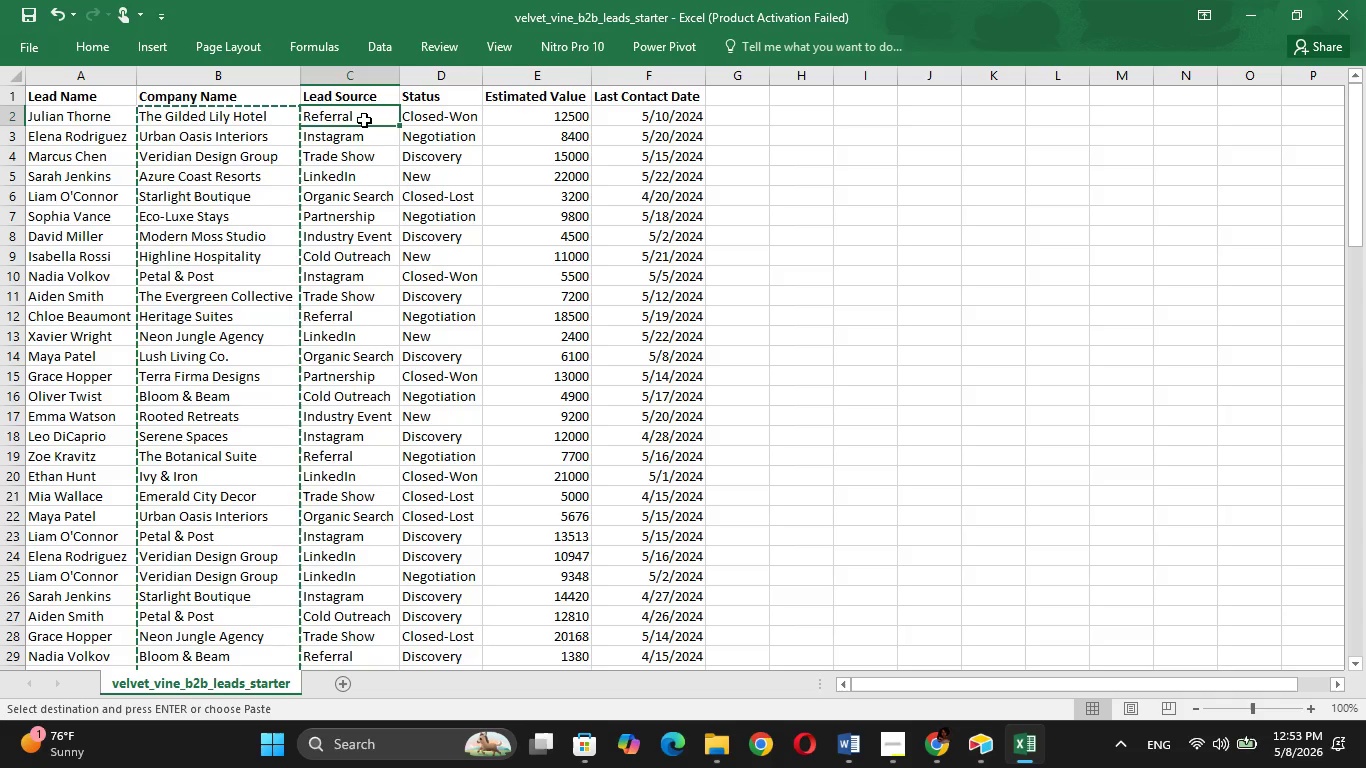 
key(Escape)
 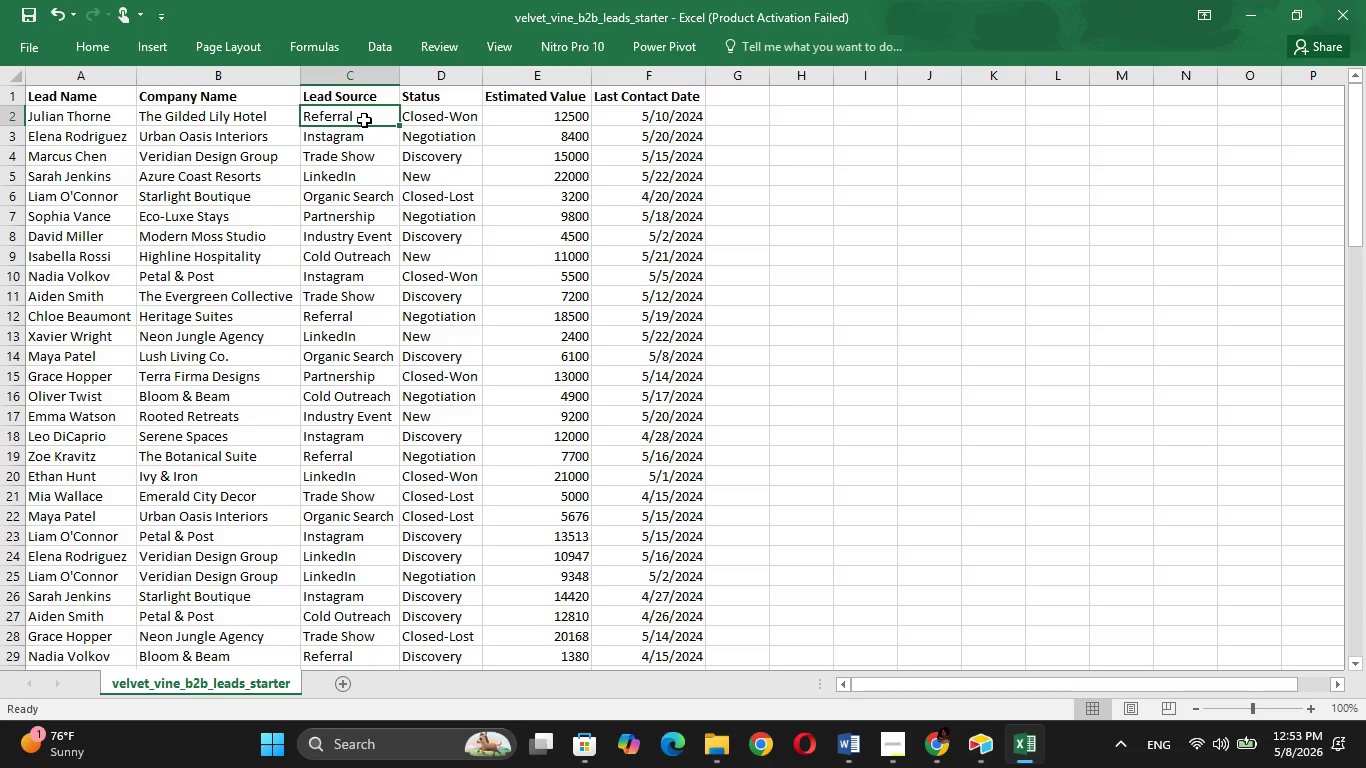 
hold_key(key=ArrowDown, duration=1.52)
 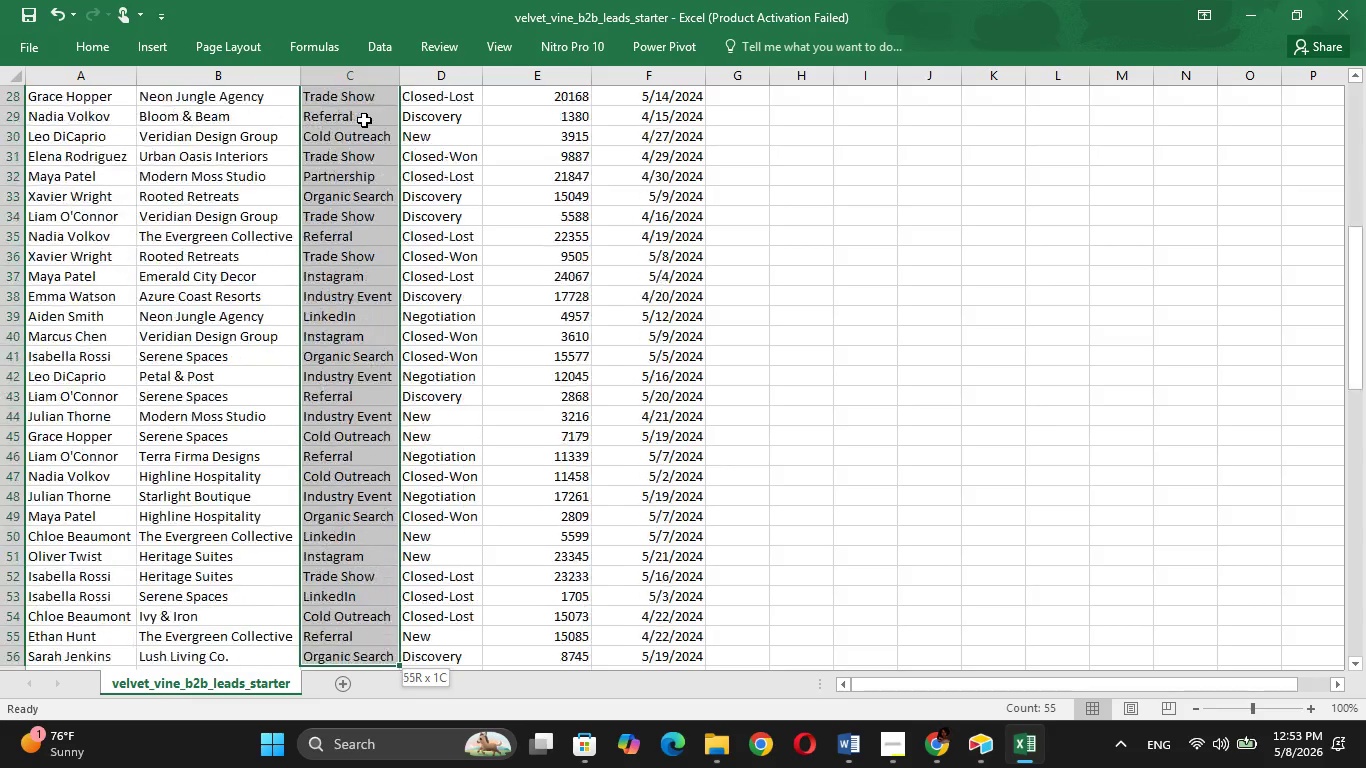 
hold_key(key=ArrowDown, duration=1.36)
 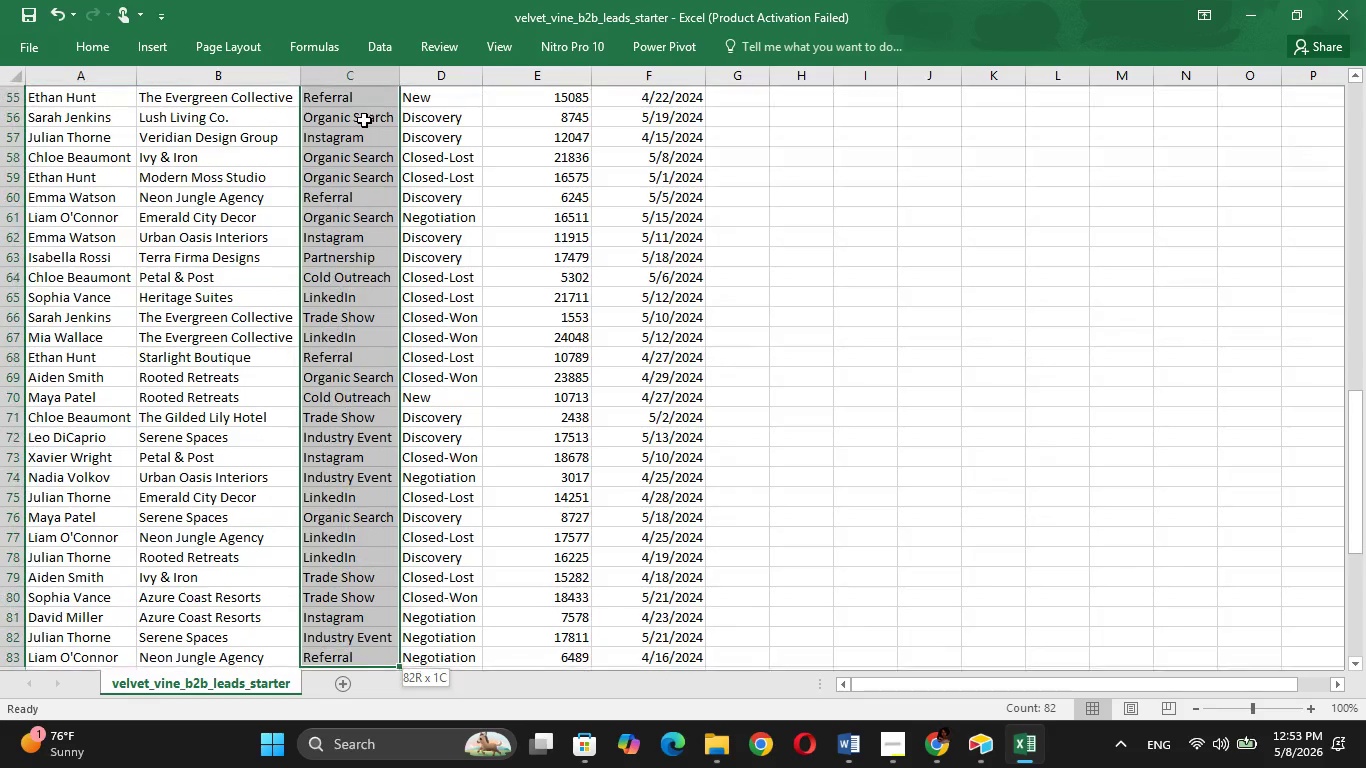 
hold_key(key=ArrowDown, duration=0.91)
 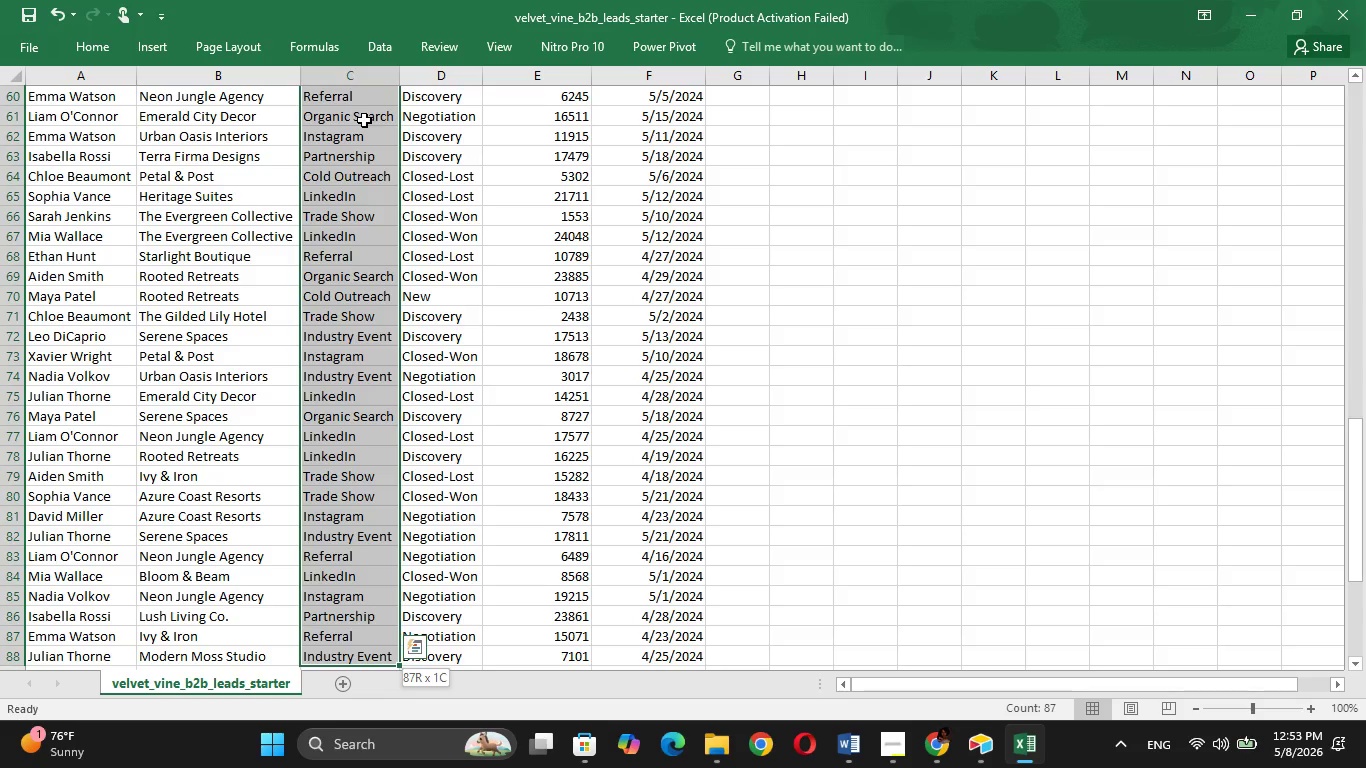 
hold_key(key=ArrowDown, duration=0.8)
 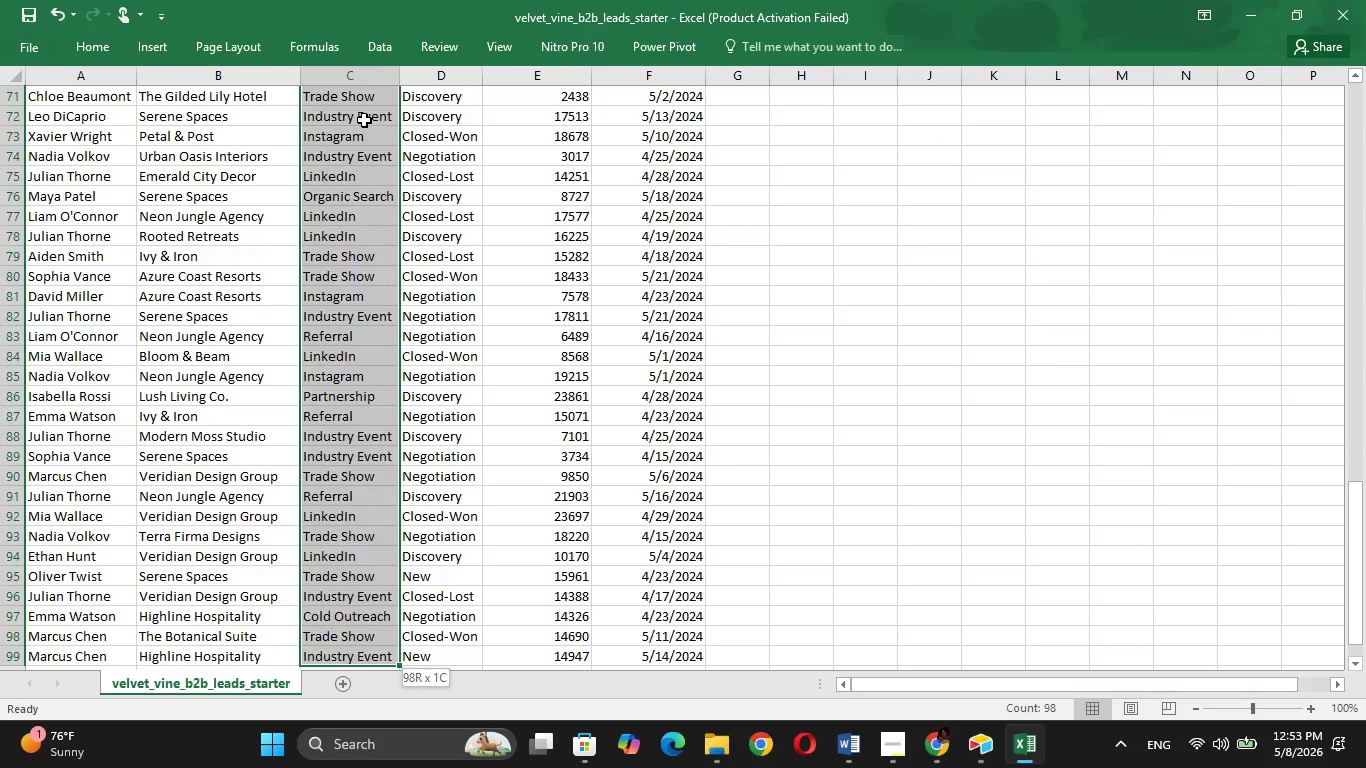 
hold_key(key=ArrowDown, duration=0.73)
 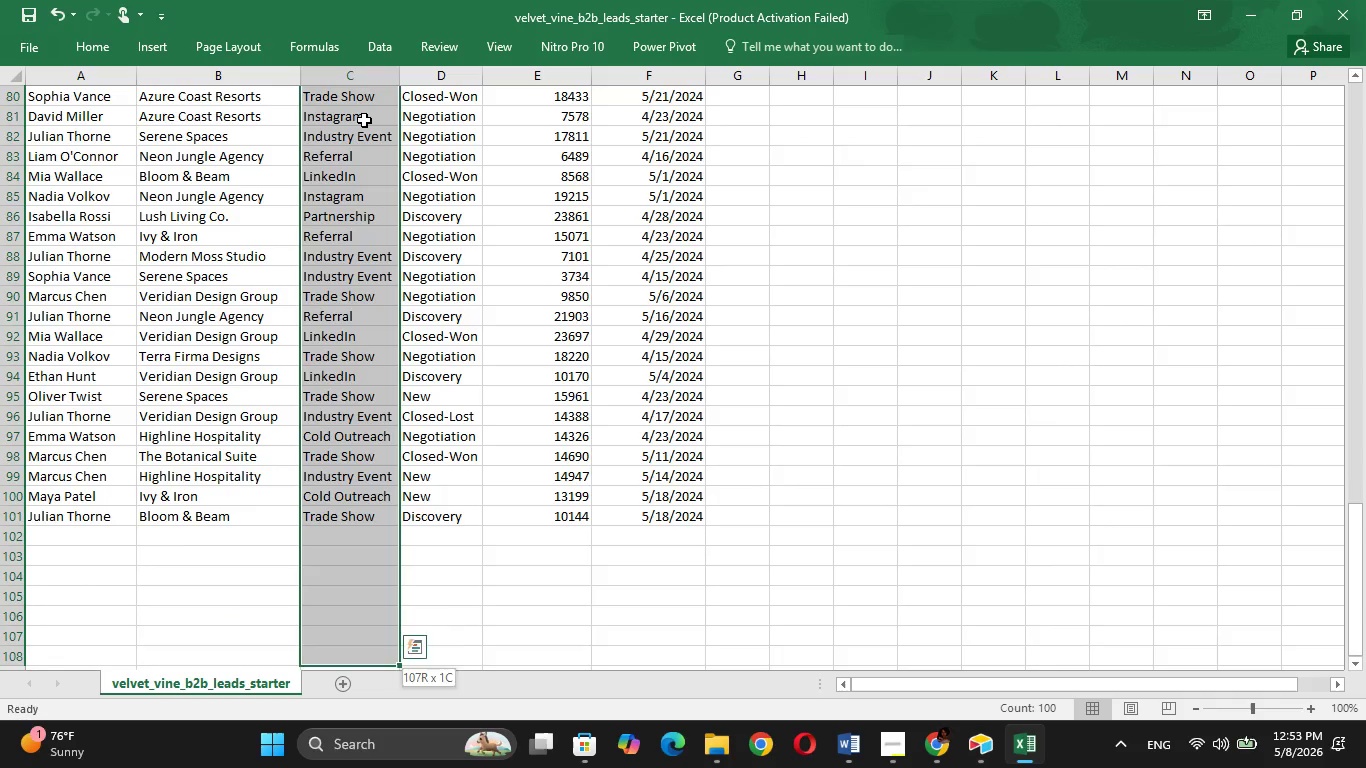 
hold_key(key=ArrowUp, duration=0.53)
 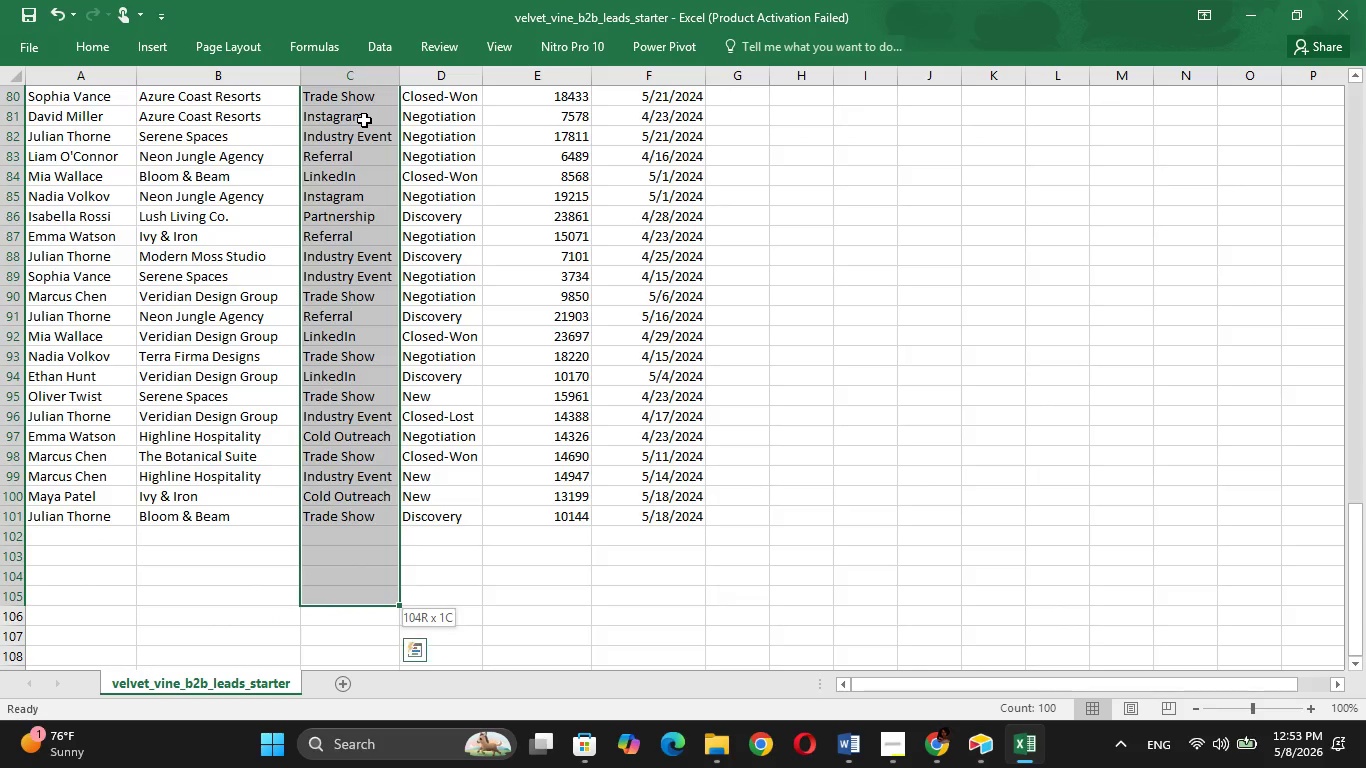 
key(Shift+ArrowUp)
 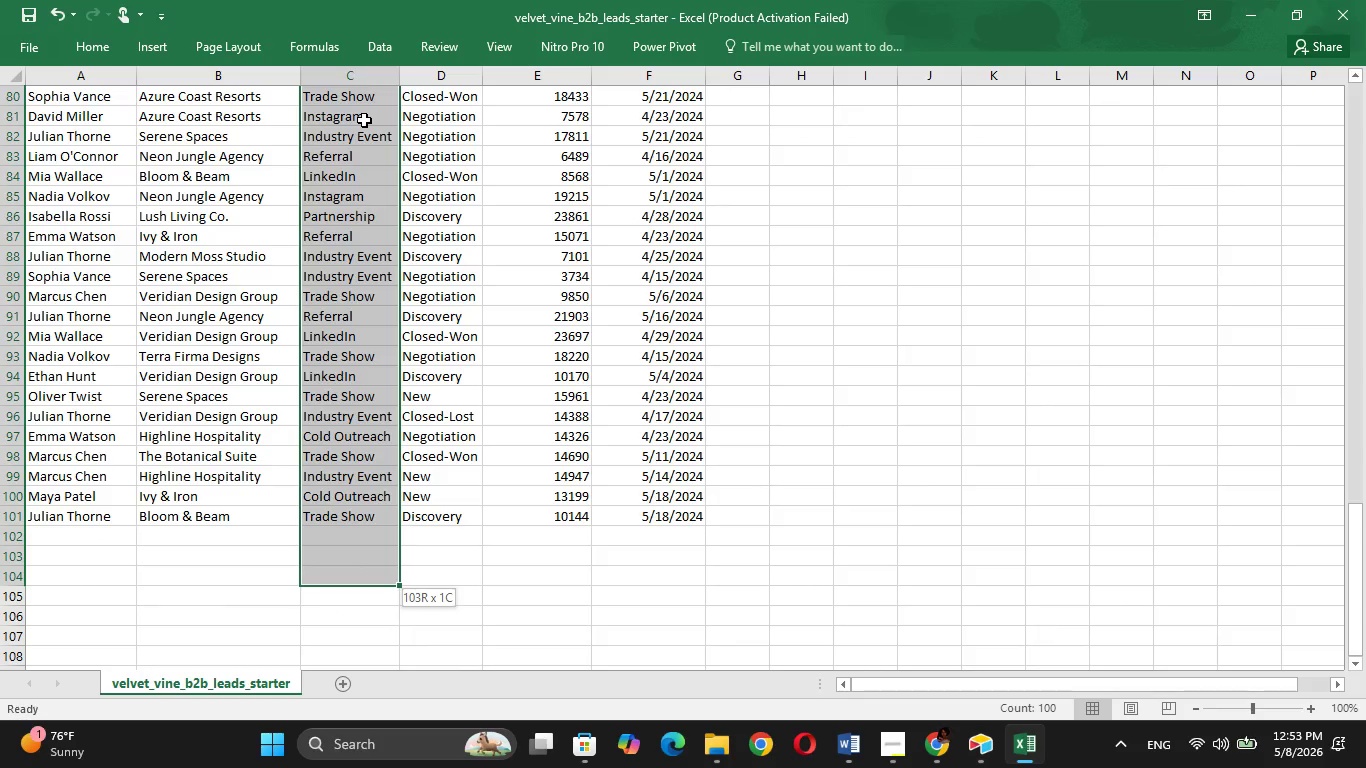 
key(Shift+ArrowUp)
 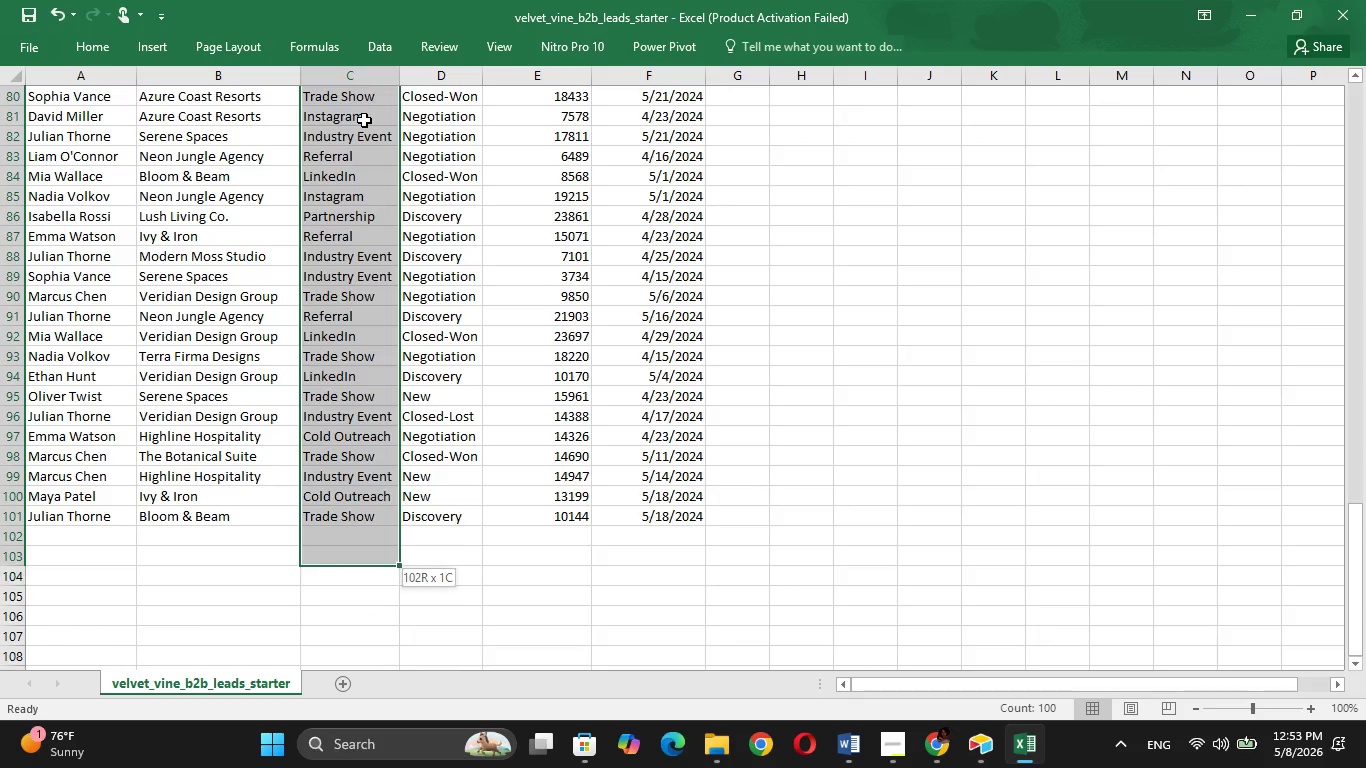 
key(Shift+ArrowUp)
 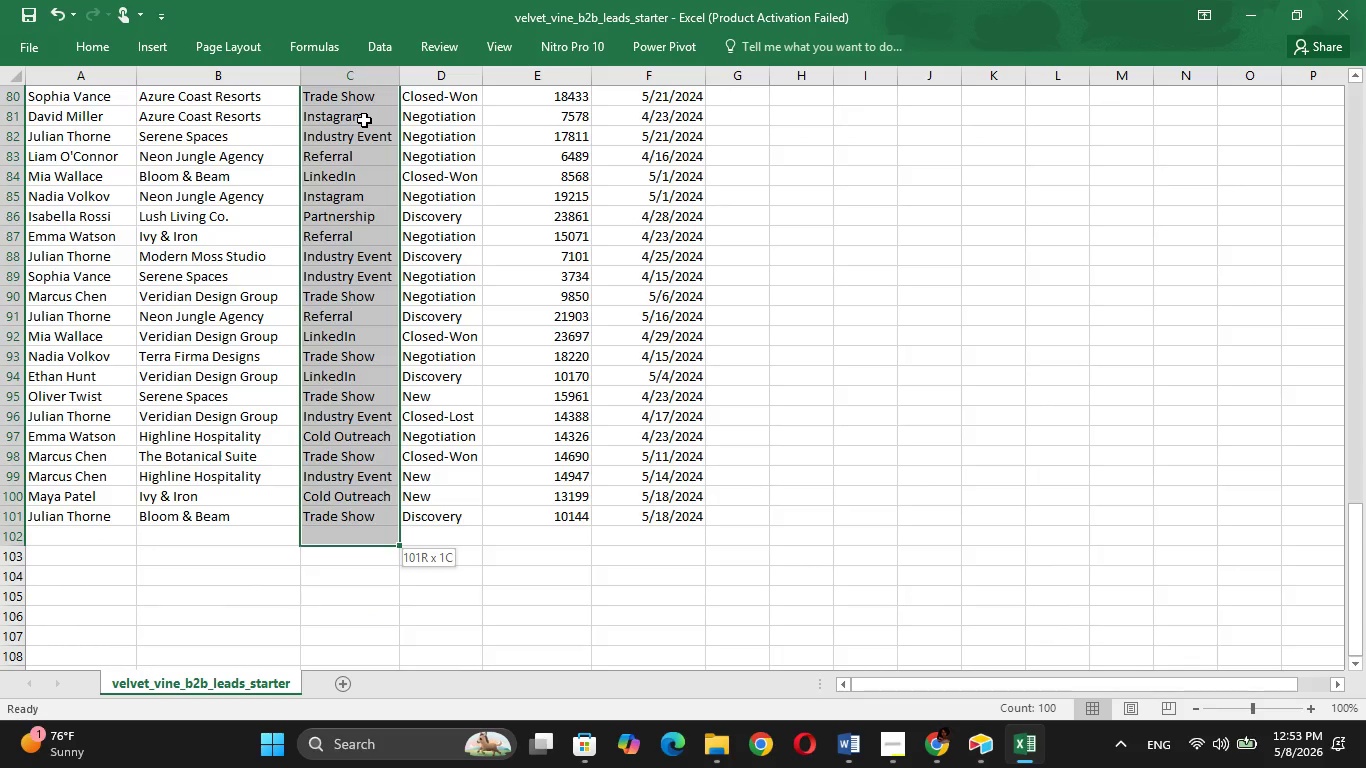 
key(Shift+ArrowUp)
 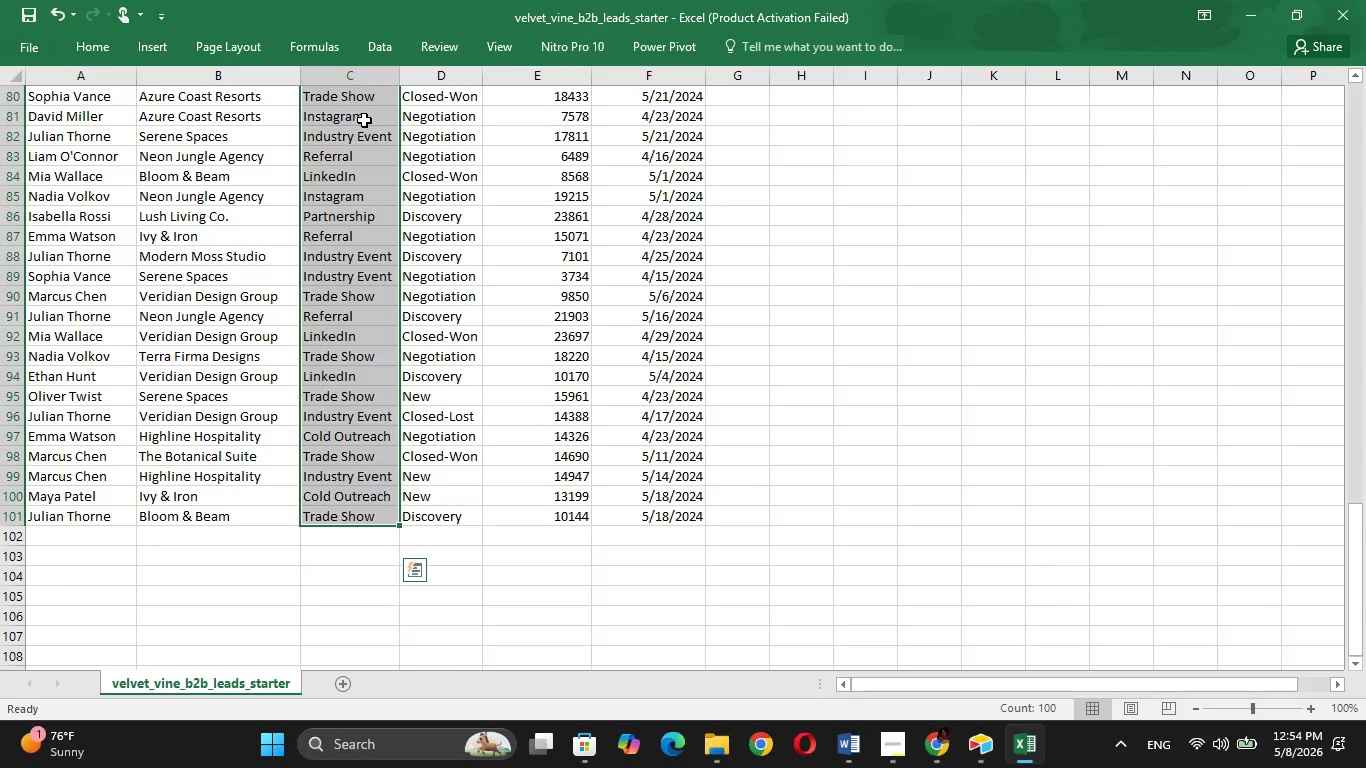 
key(Control+ControlLeft)
 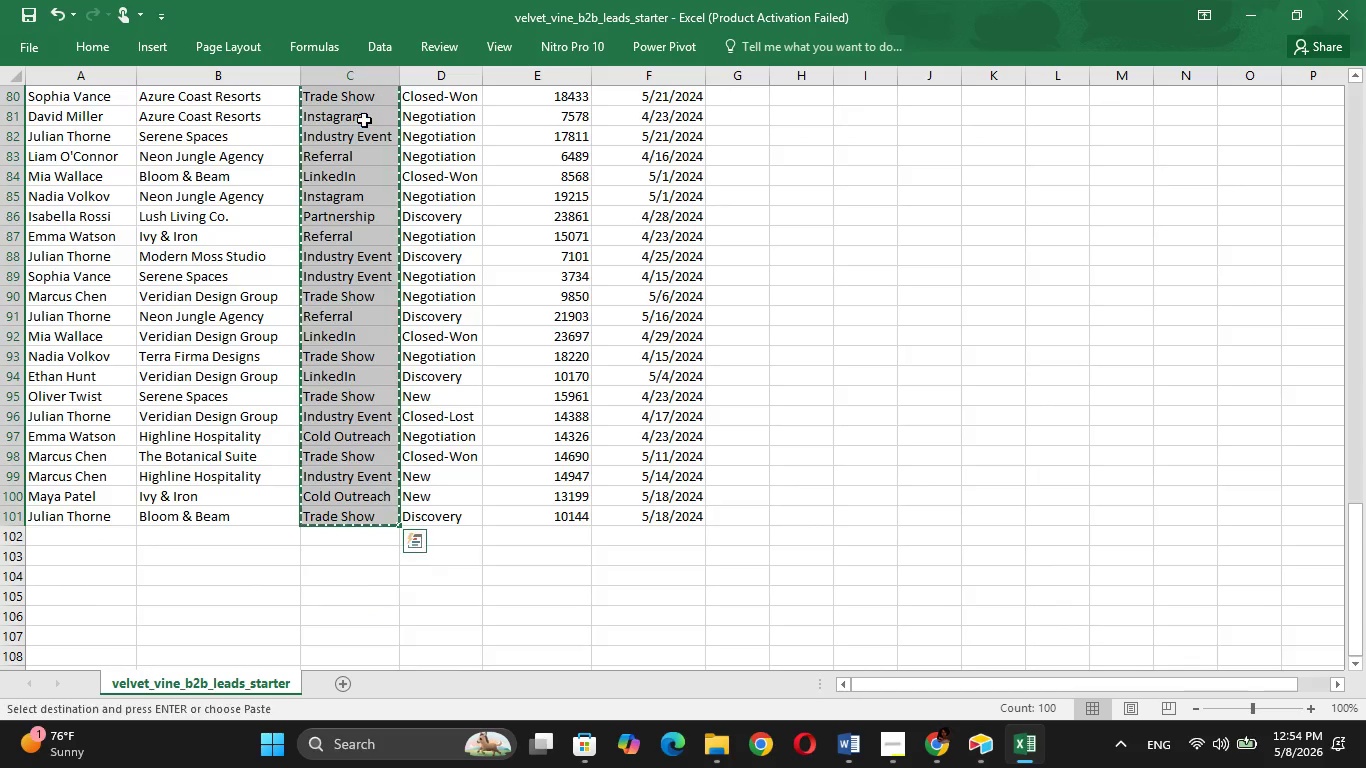 
key(Control+C)
 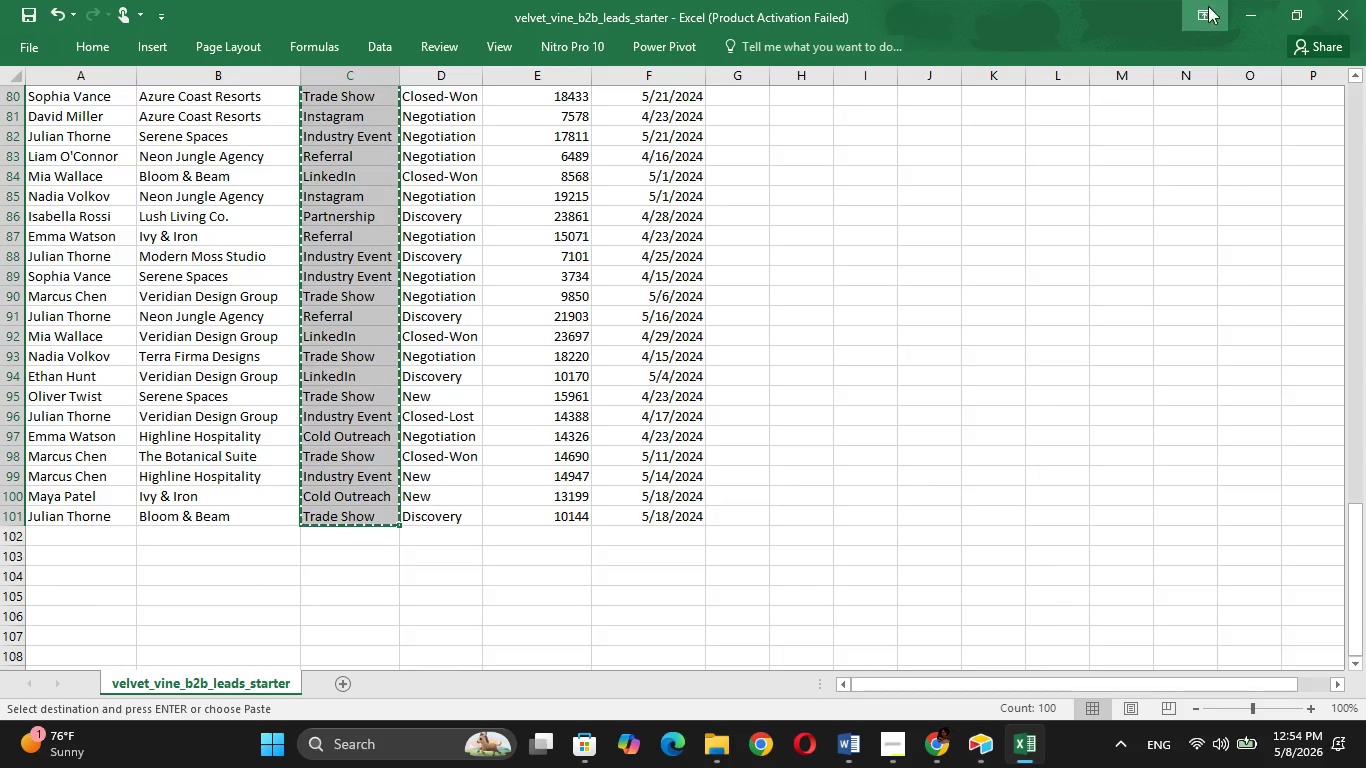 
left_click([1234, 13])
 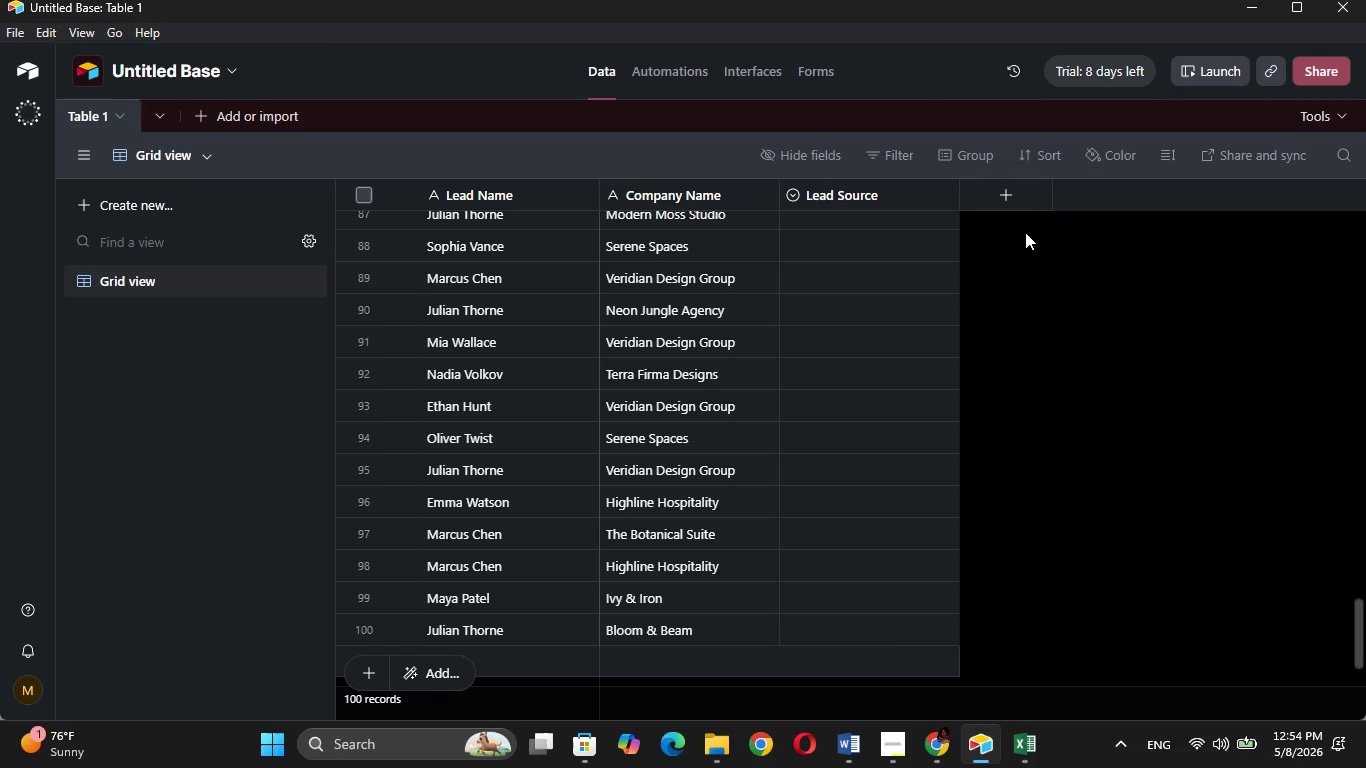 
scroll: coordinate [819, 287], scroll_direction: up, amount: 40.0
 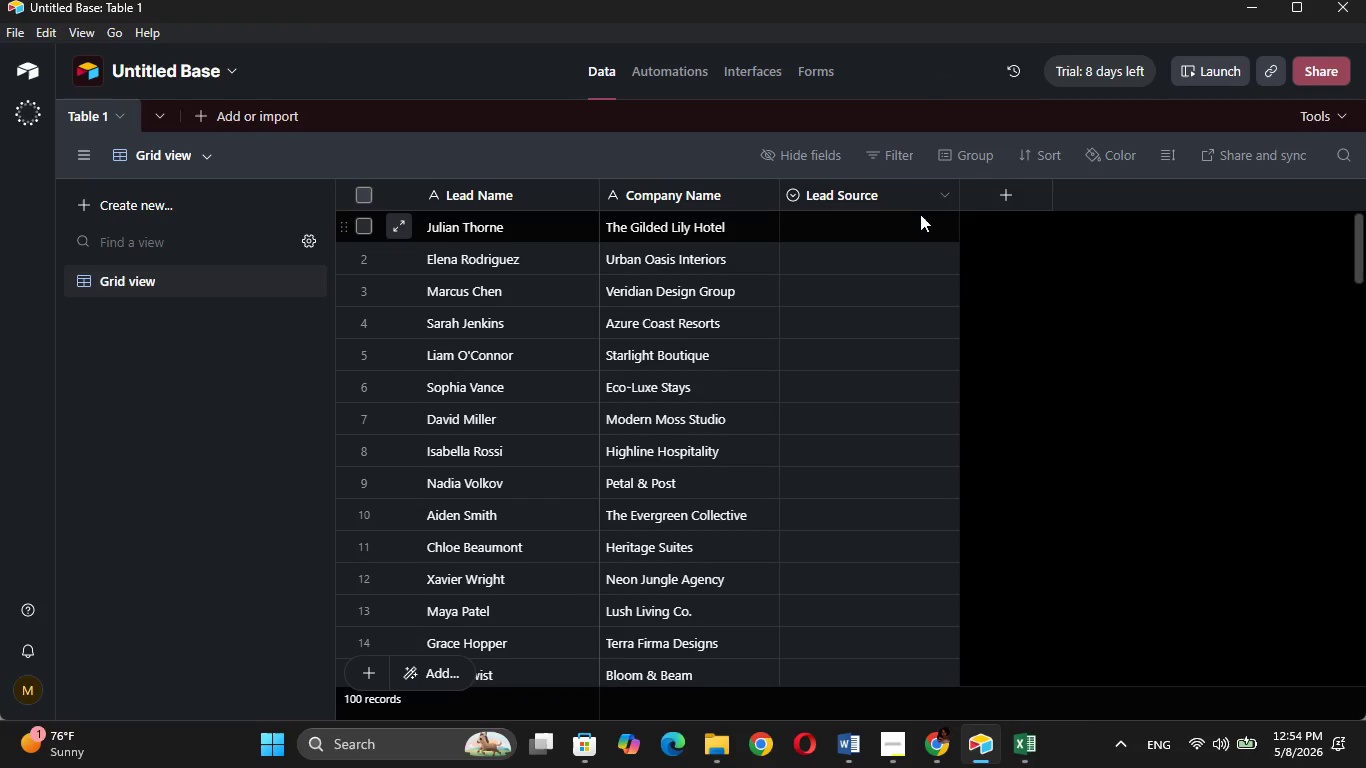 
left_click([906, 232])
 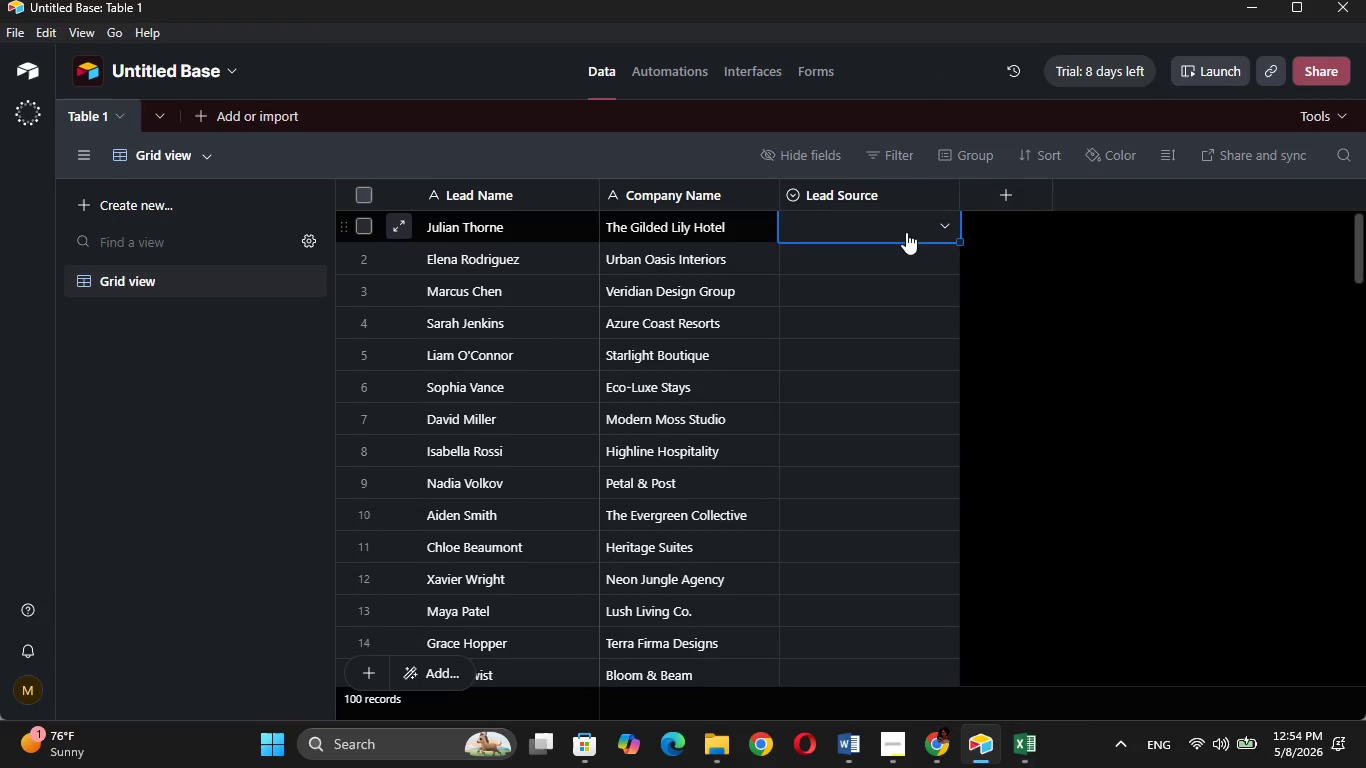 
key(Control+V)
 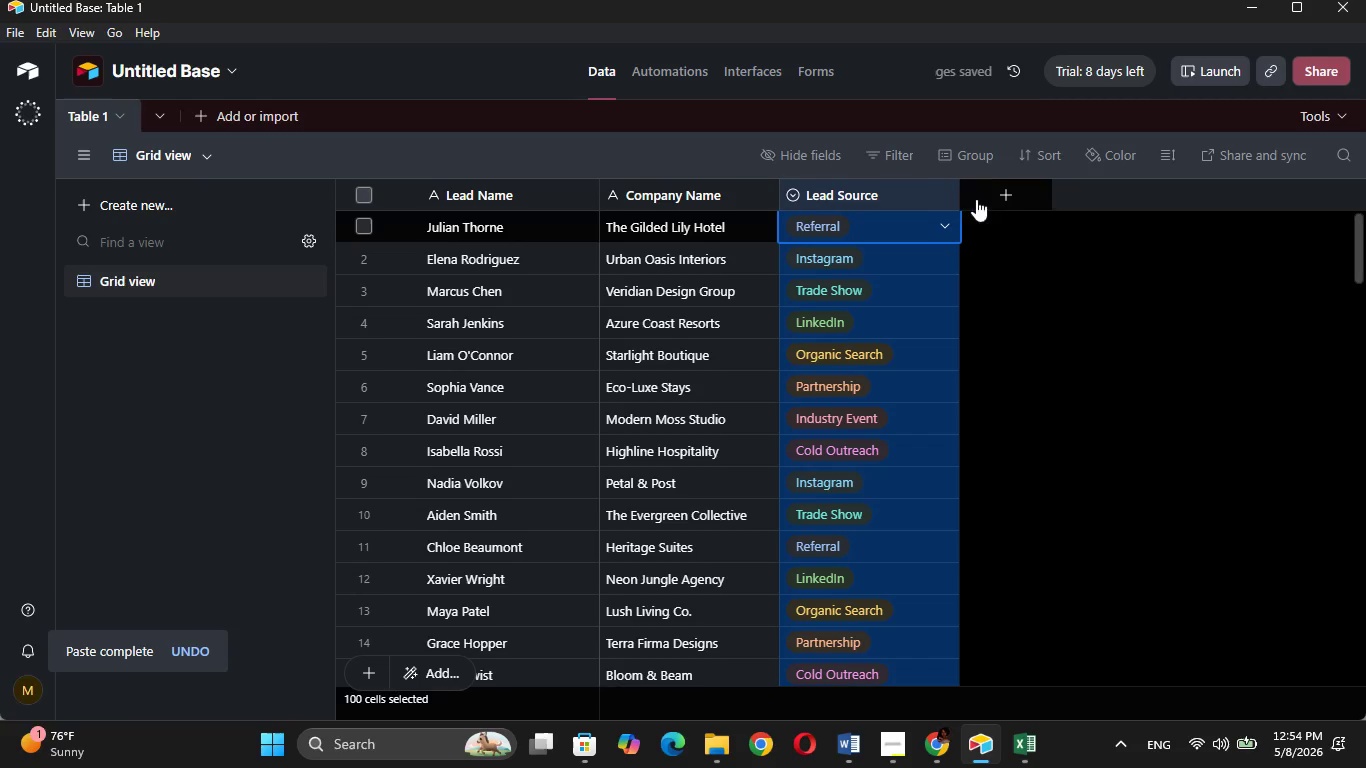 
left_click([989, 195])
 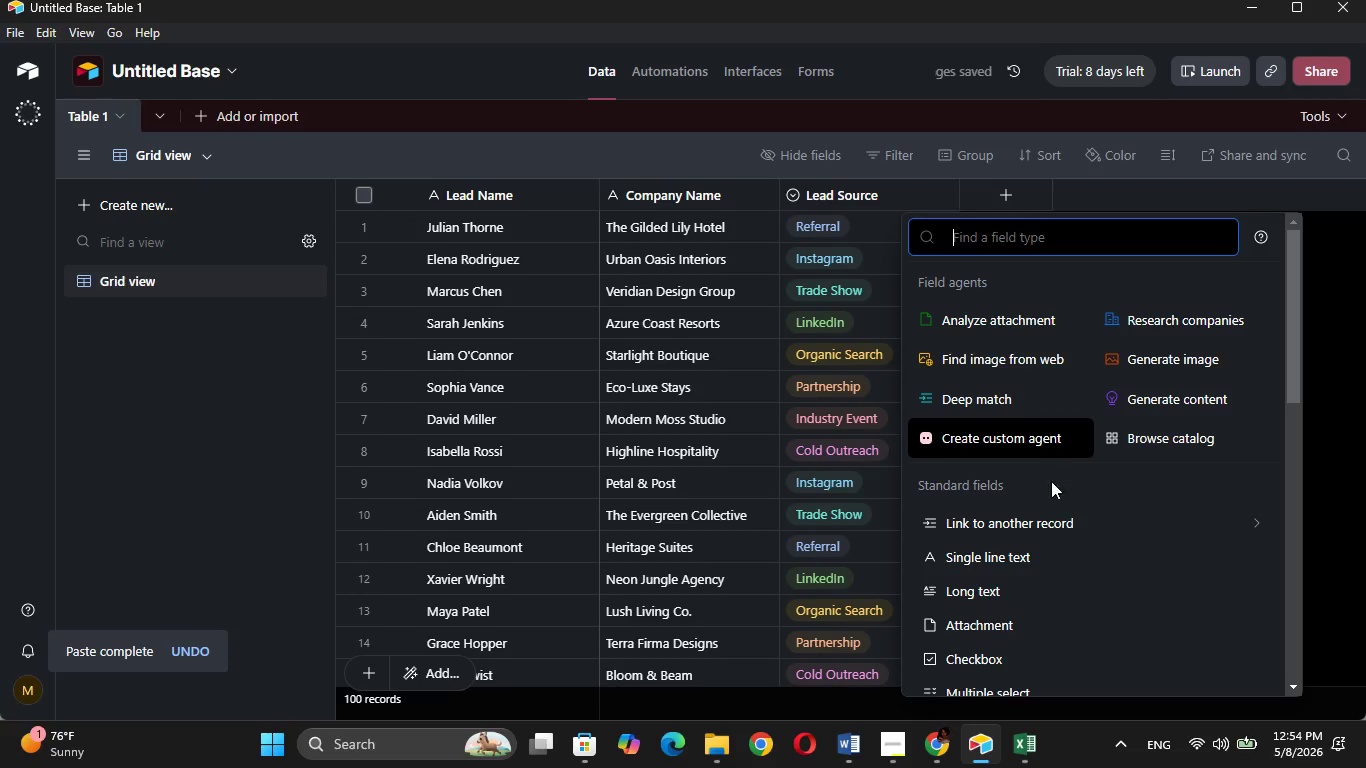 
scroll: coordinate [1054, 587], scroll_direction: down, amount: 1.0
 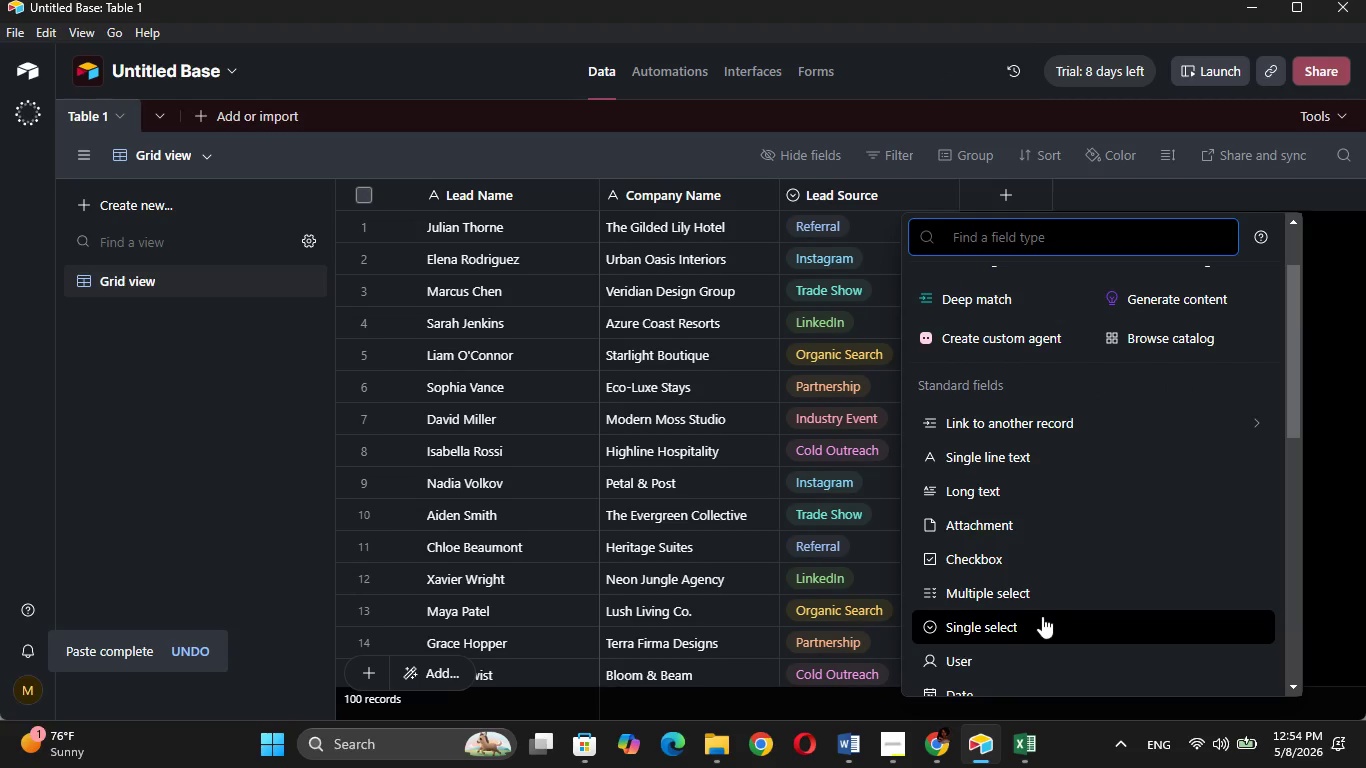 
left_click([1041, 616])
 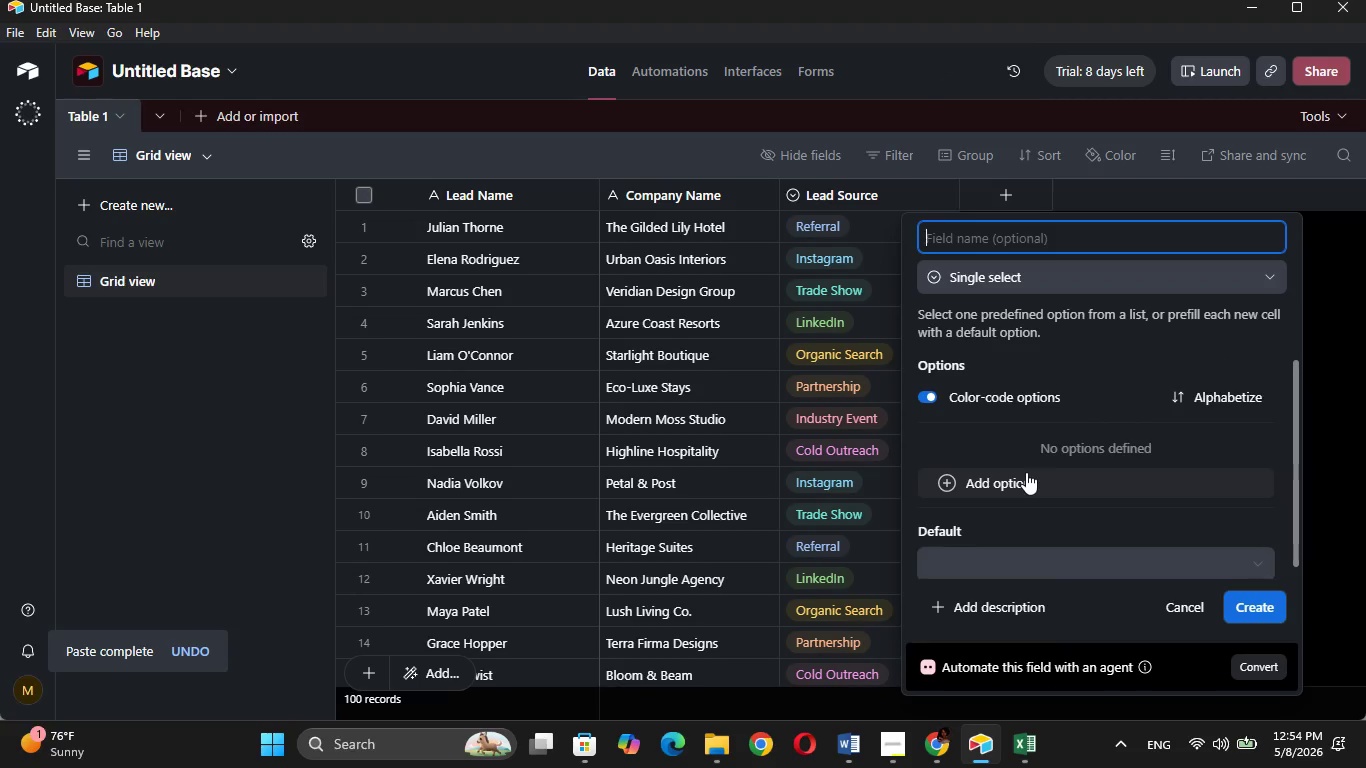 
type(Status)
 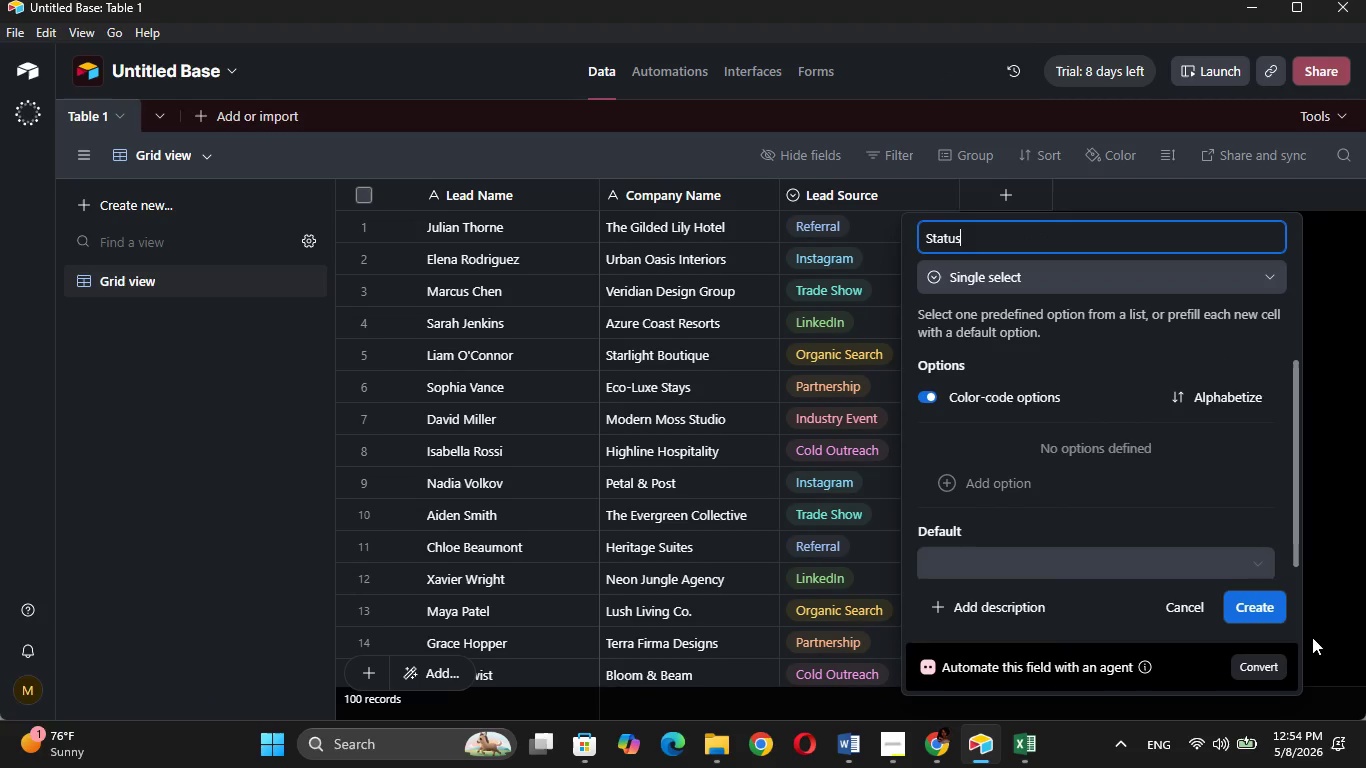 
left_click([1277, 599])
 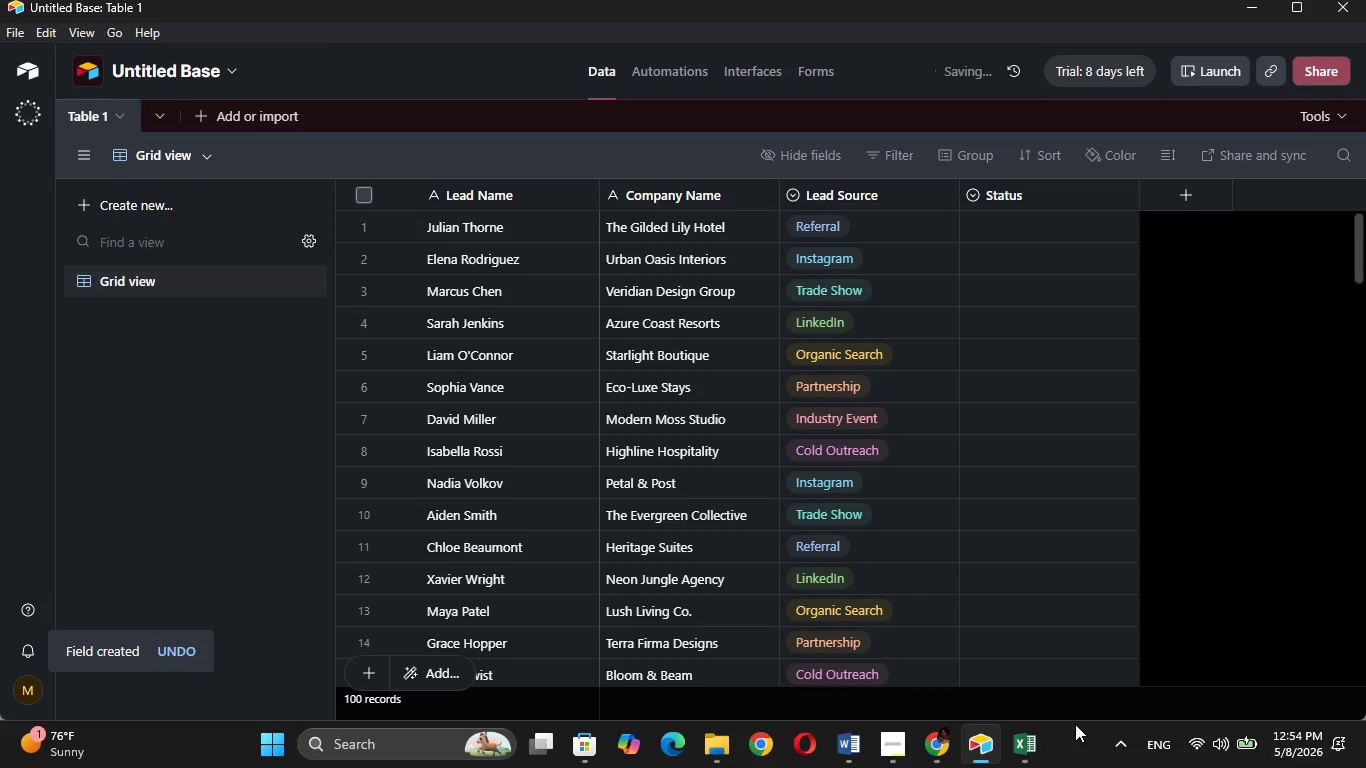 
left_click([1032, 750])
 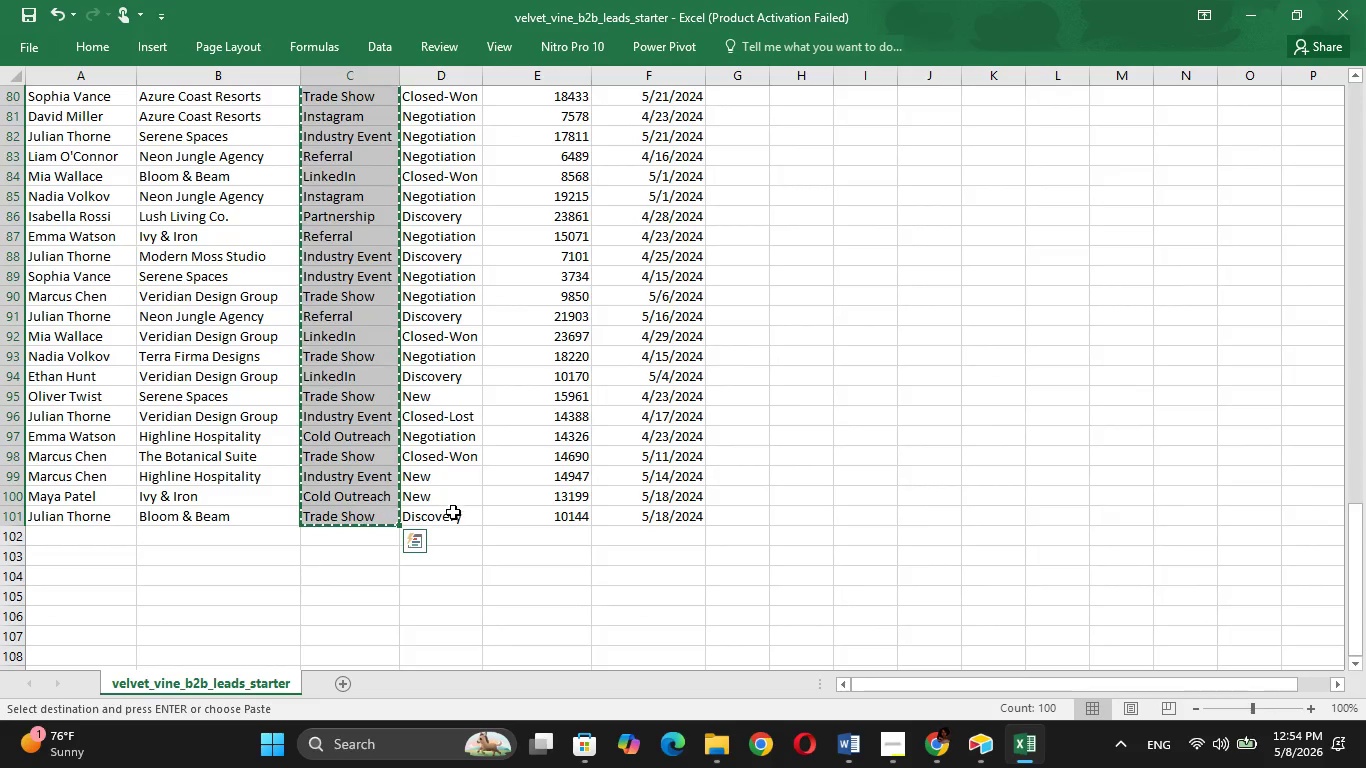 
left_click([454, 522])
 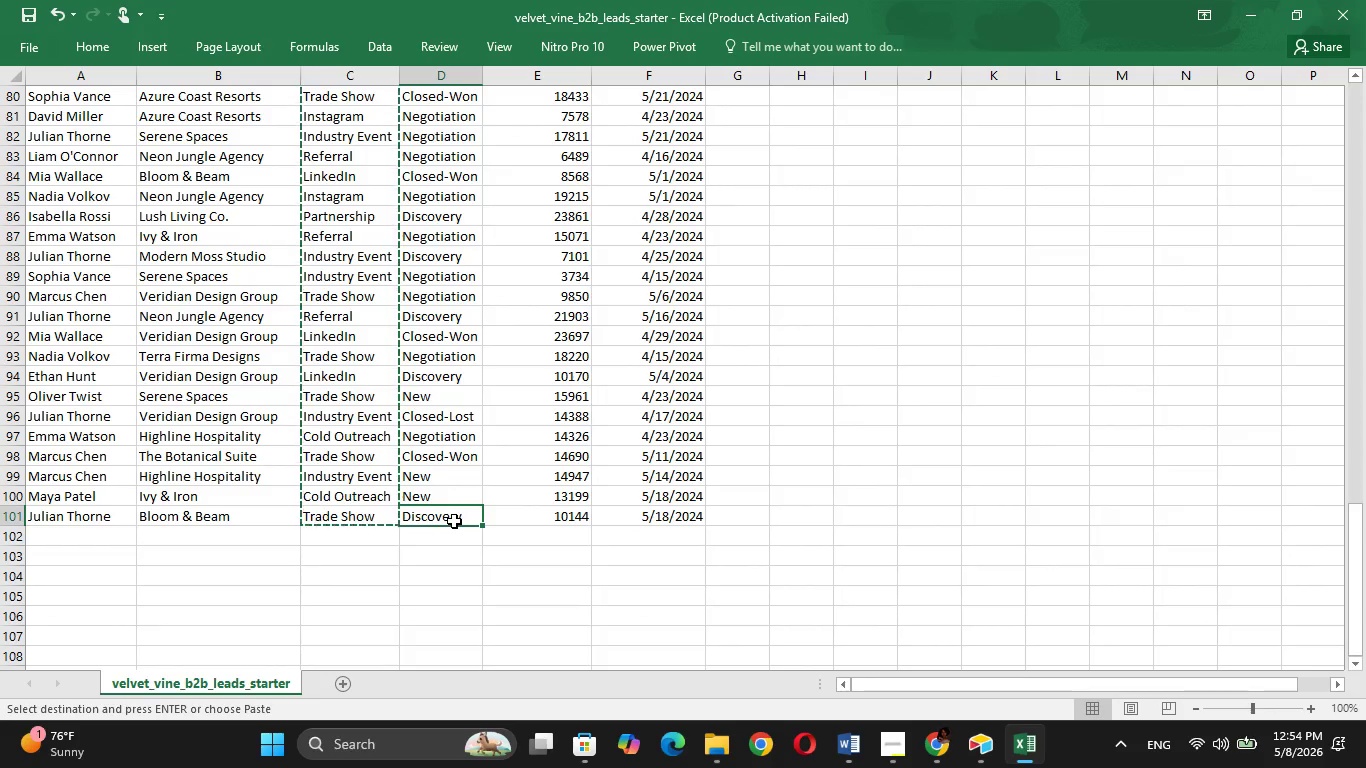 
key(Escape)
 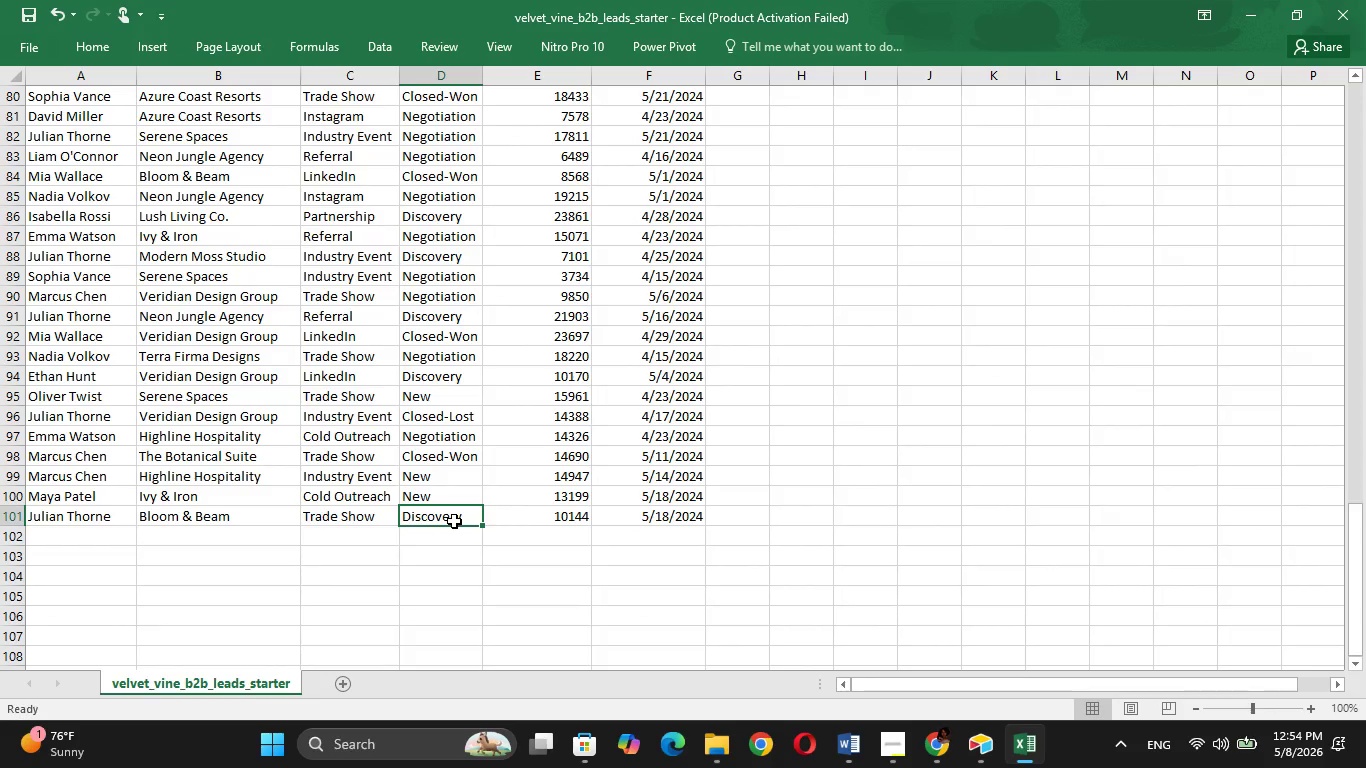 
hold_key(key=ArrowUp, duration=1.51)
 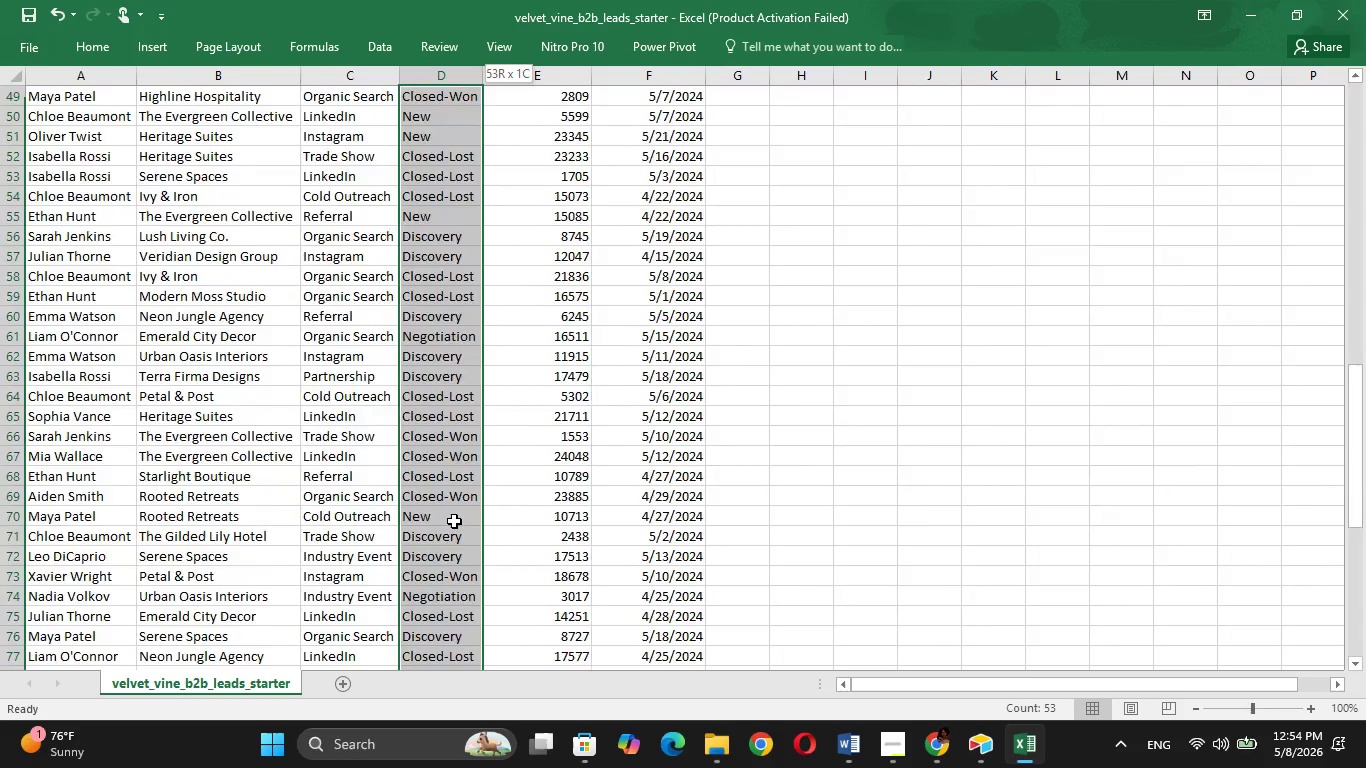 
hold_key(key=ArrowUp, duration=1.39)
 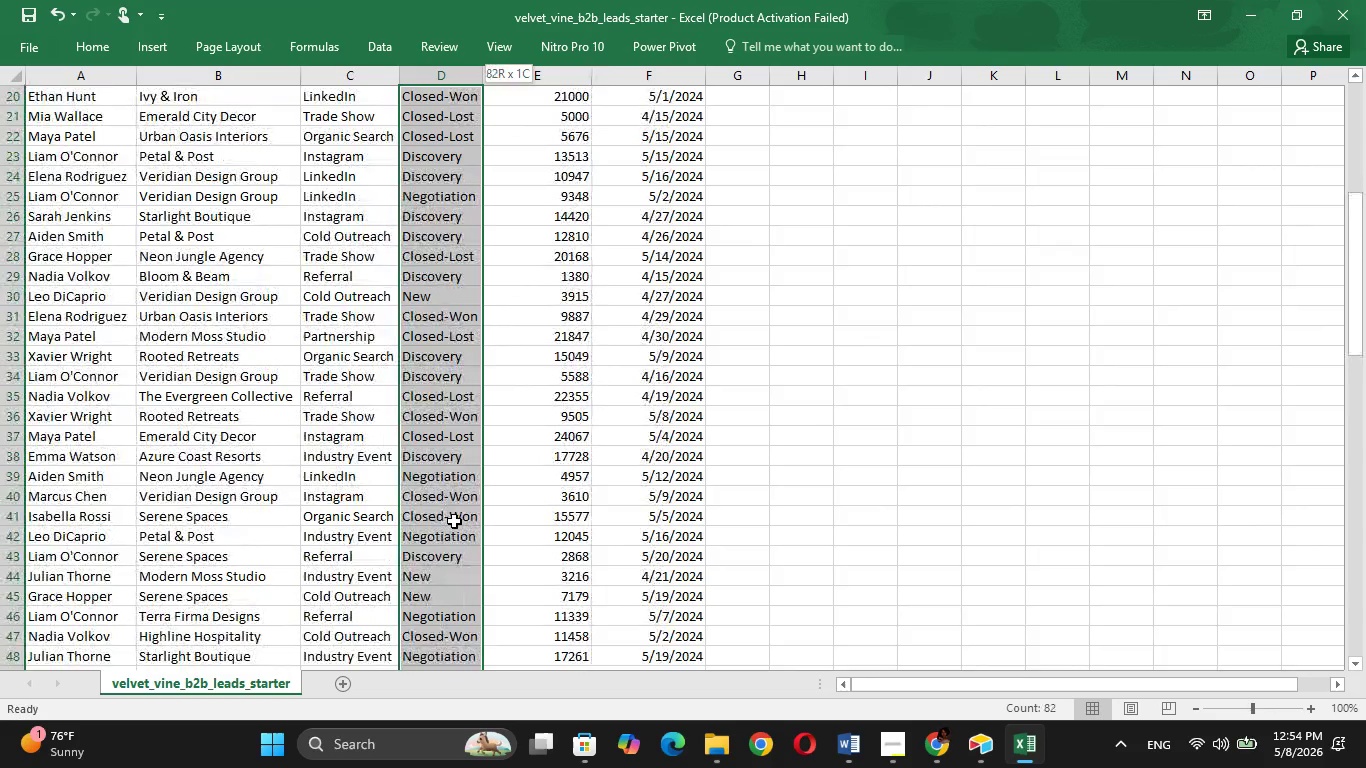 
hold_key(key=ArrowUp, duration=0.34)
 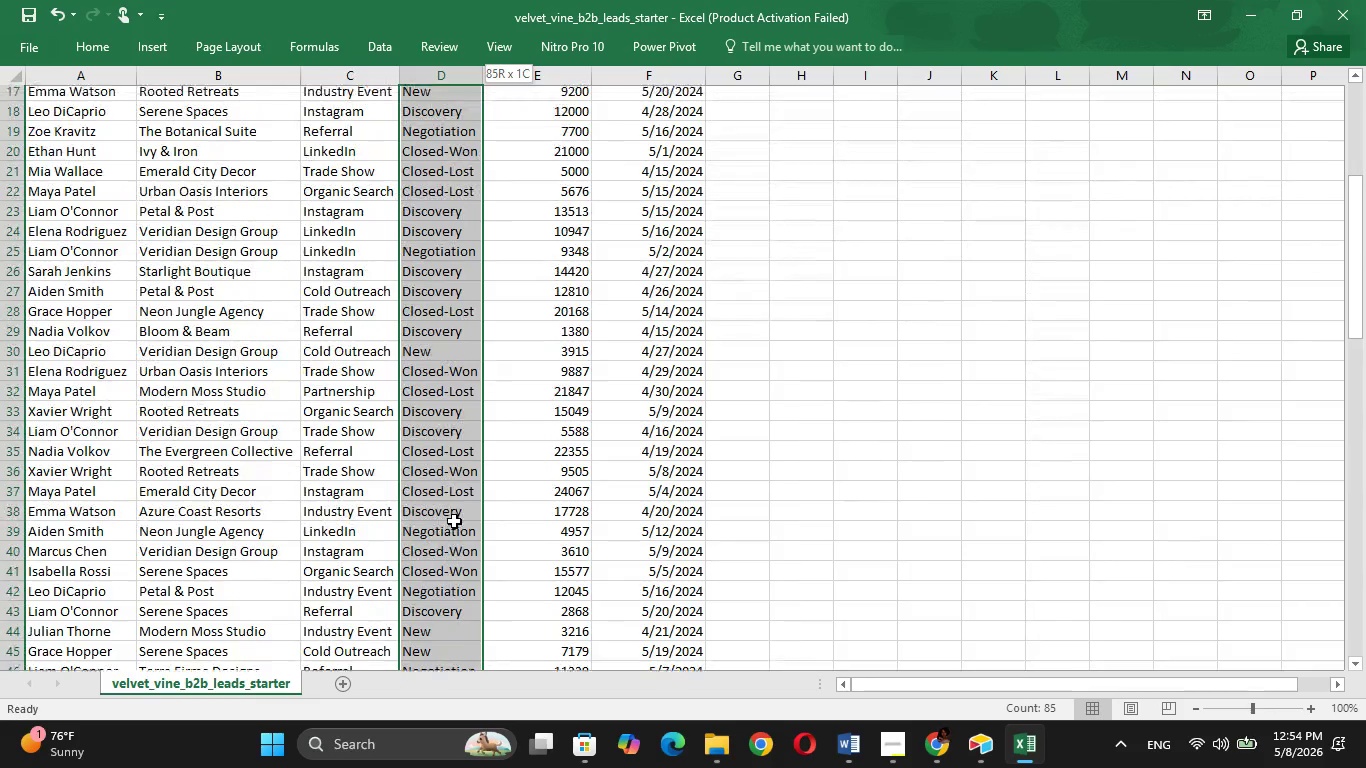 
key(Shift+ArrowUp)
 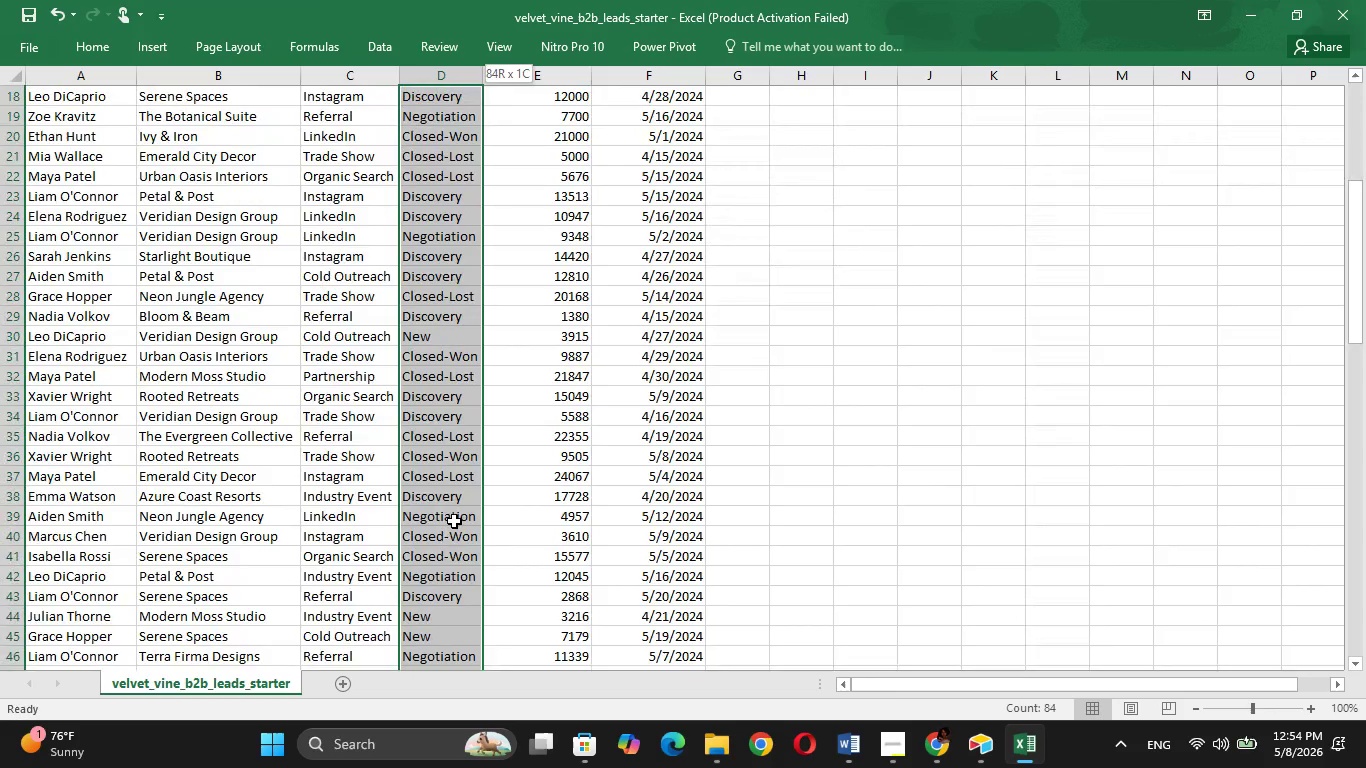 
key(Shift+ArrowUp)
 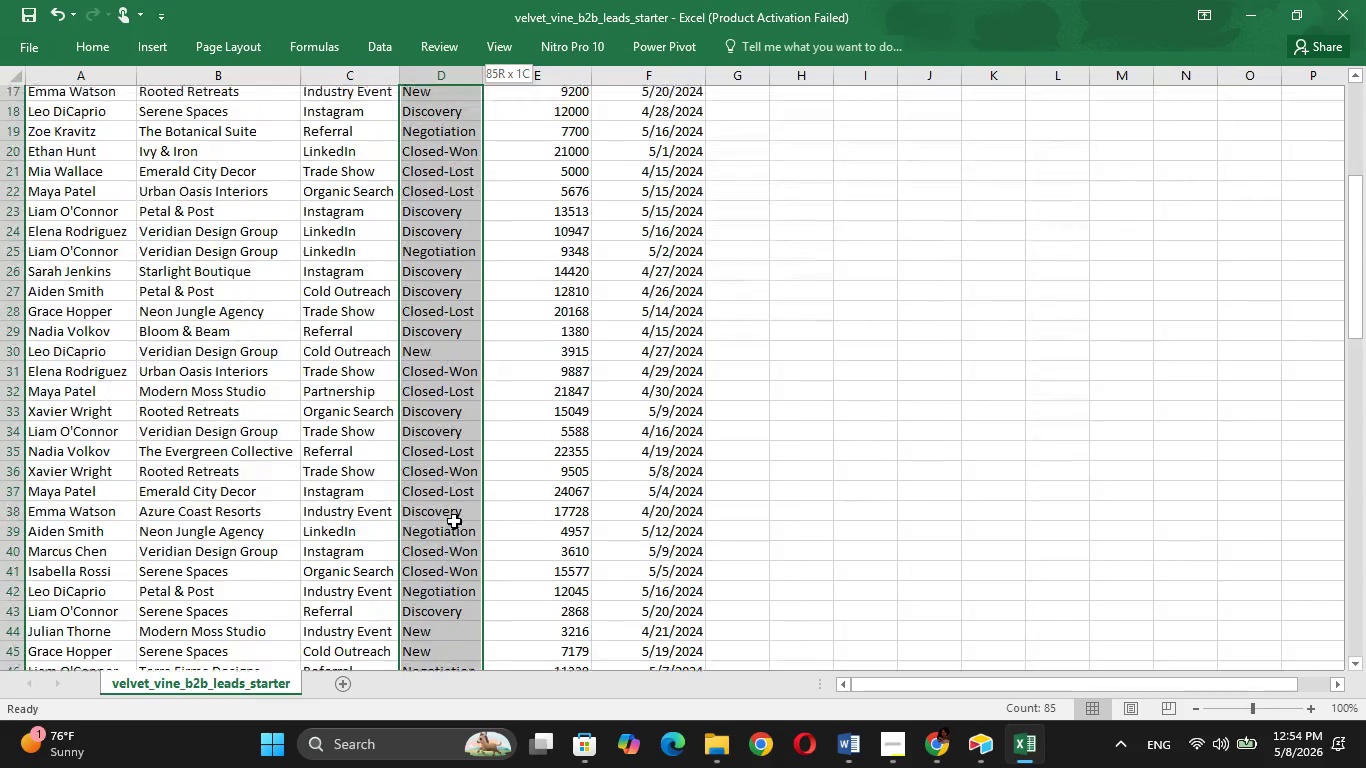 
key(Shift+ArrowUp)
 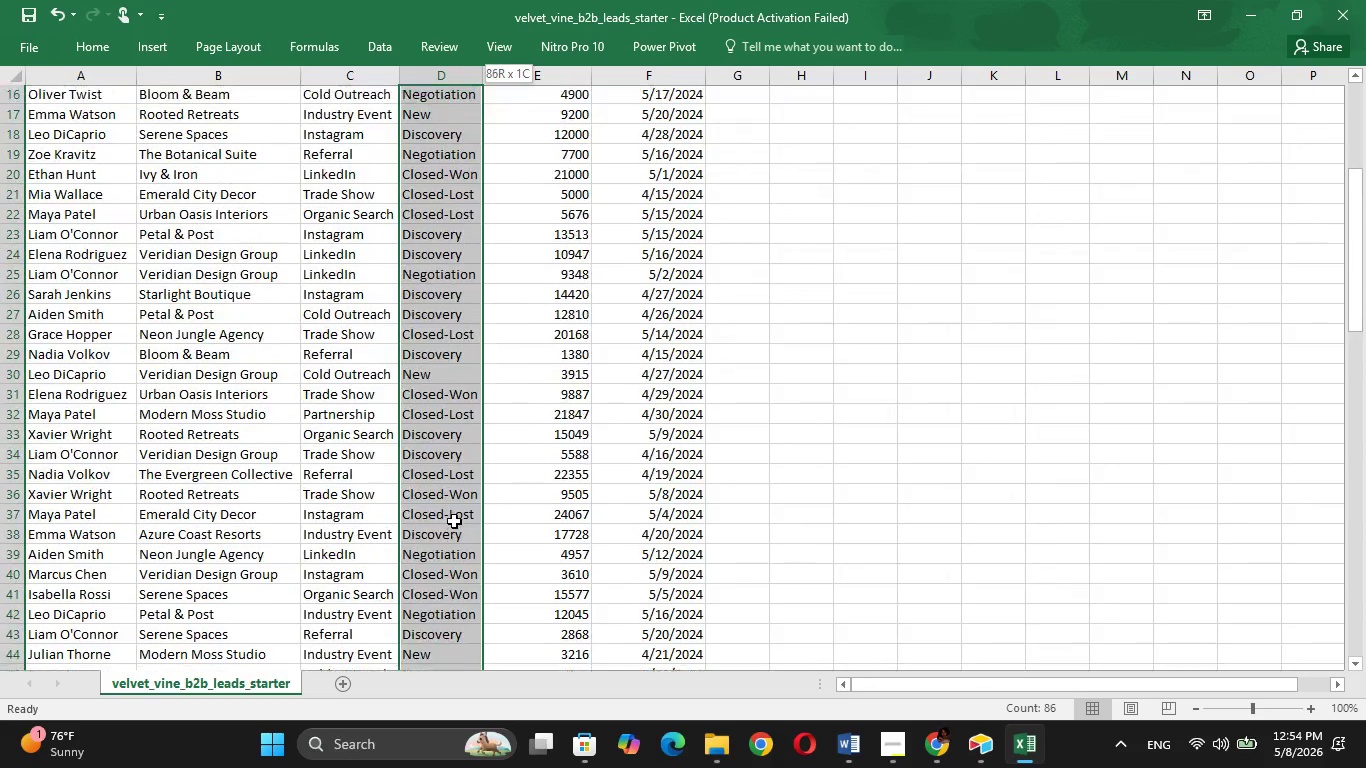 
hold_key(key=ArrowUp, duration=1.23)
 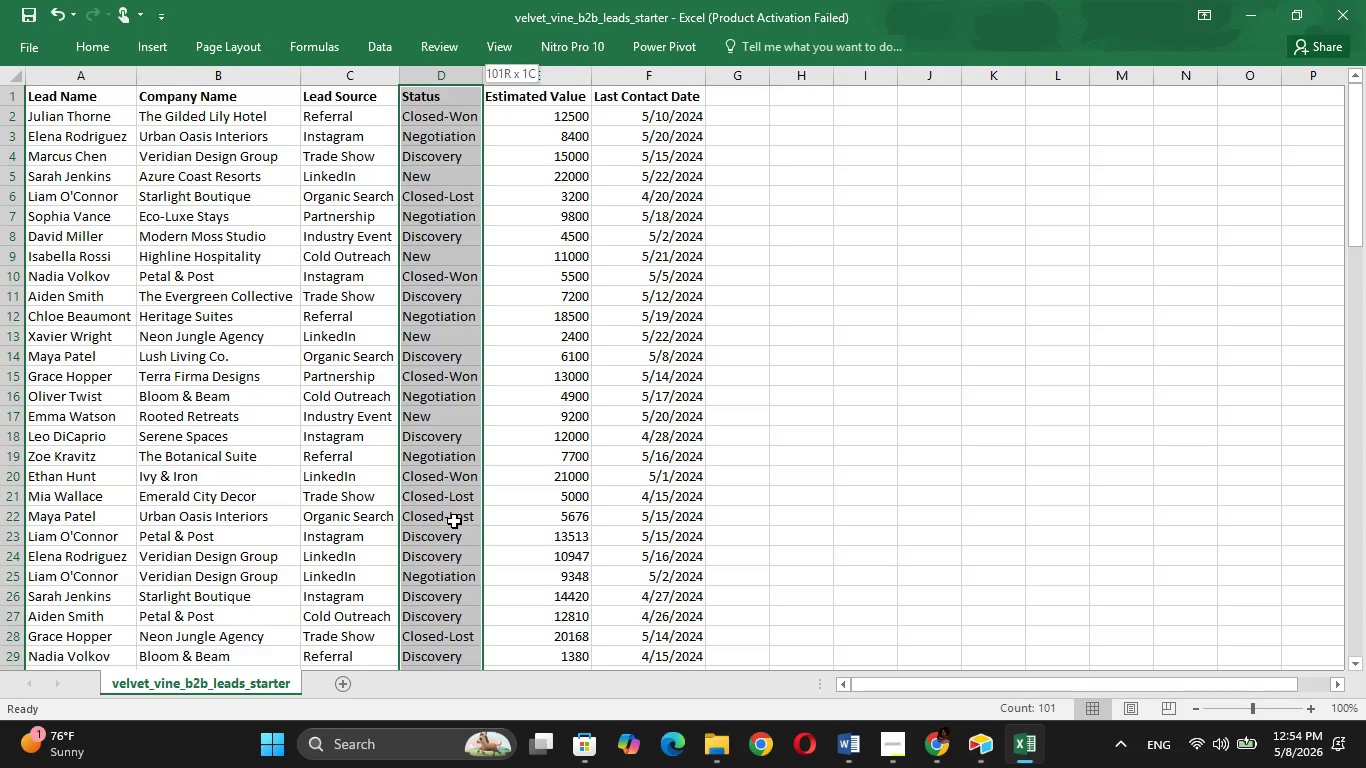 
key(Shift+ArrowDown)
 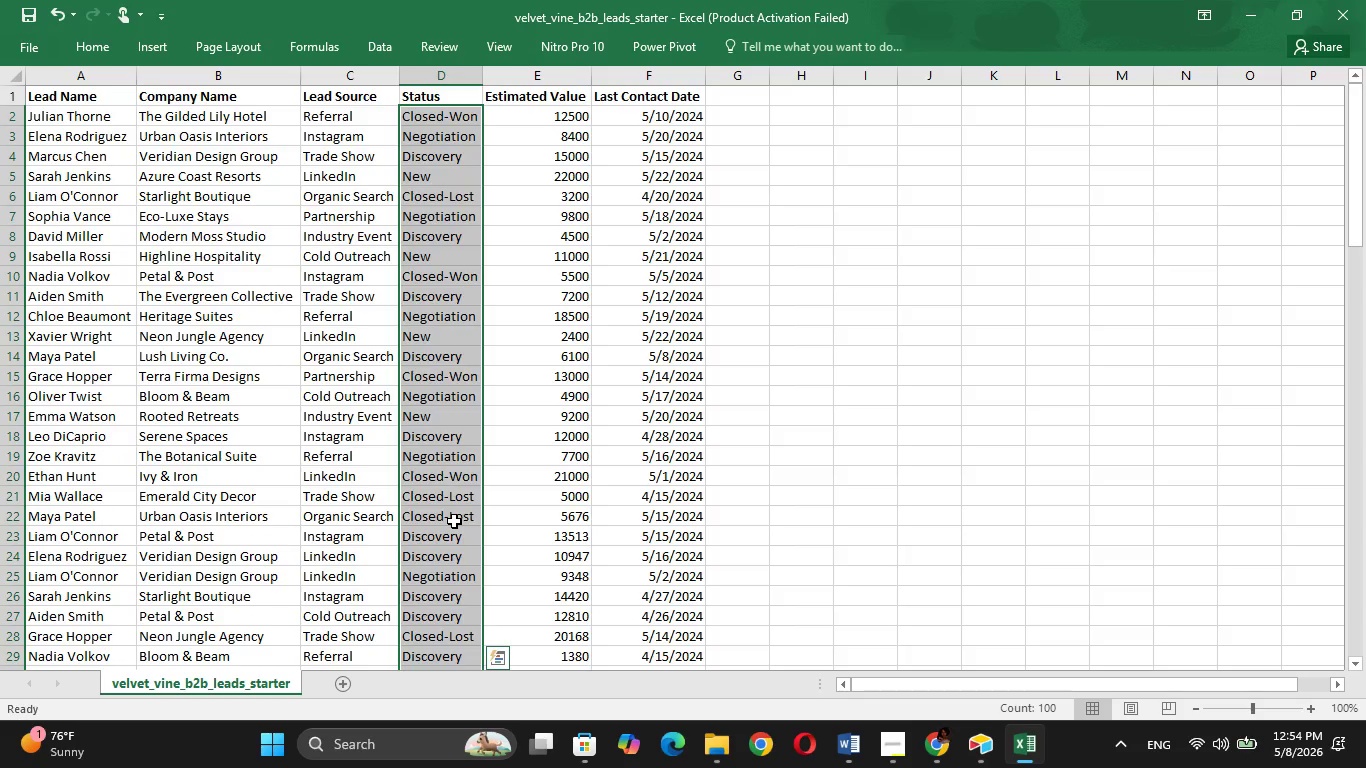 
key(Control+ControlLeft)
 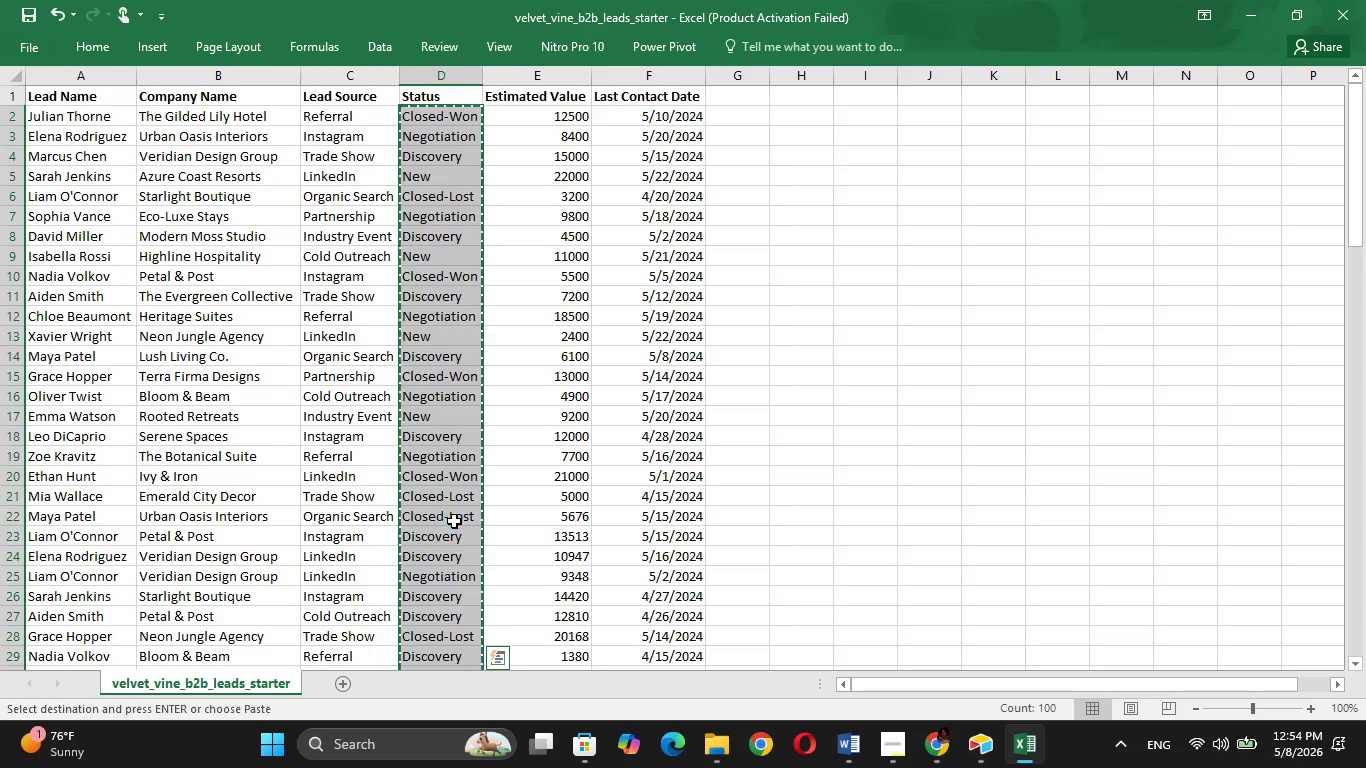 
key(Control+C)
 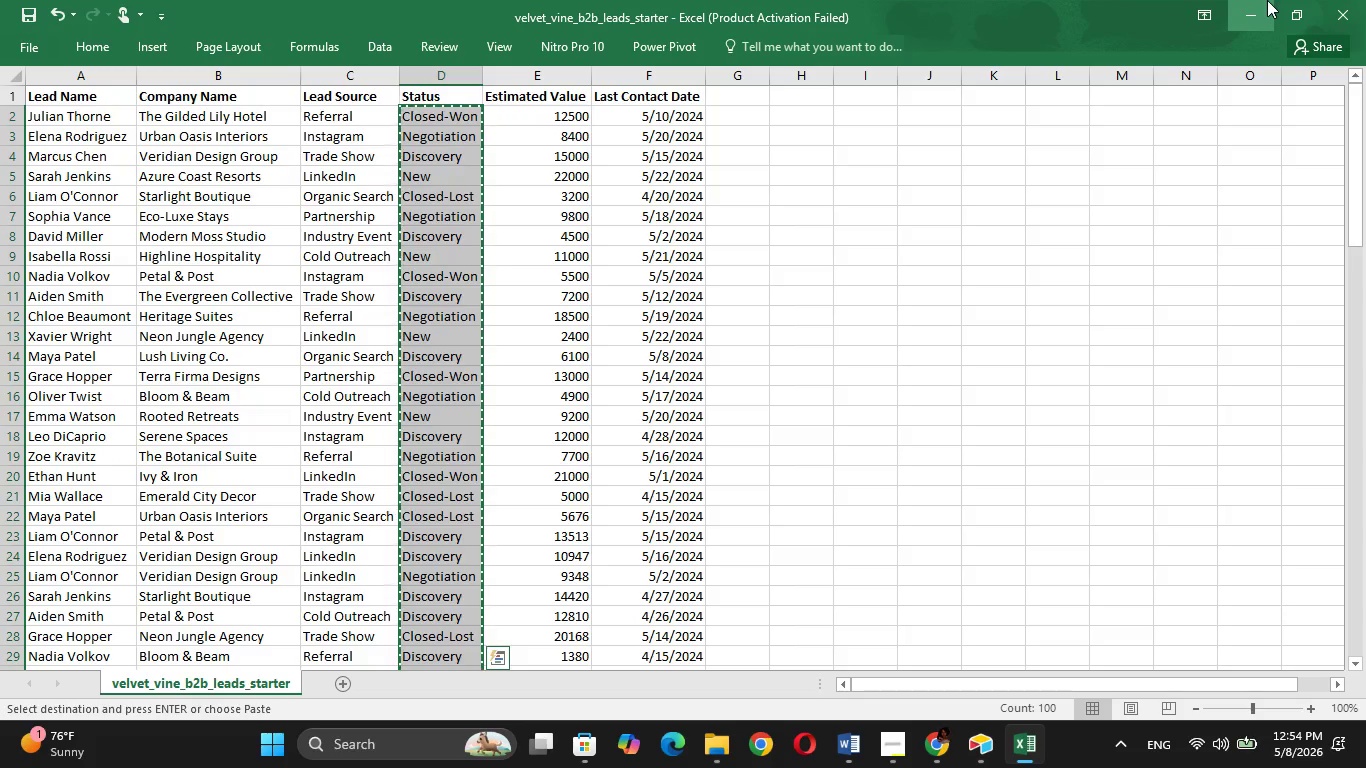 
left_click([1266, 0])
 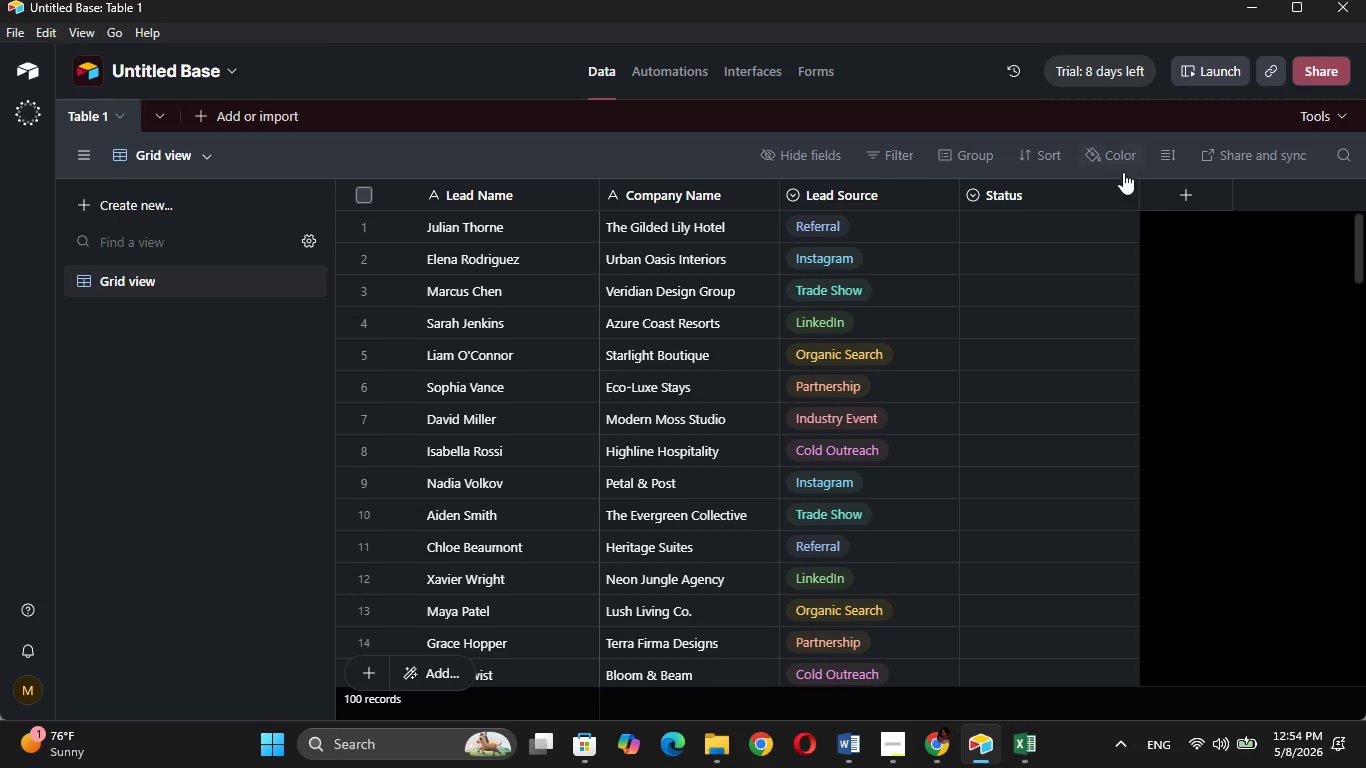 
left_click([1072, 225])
 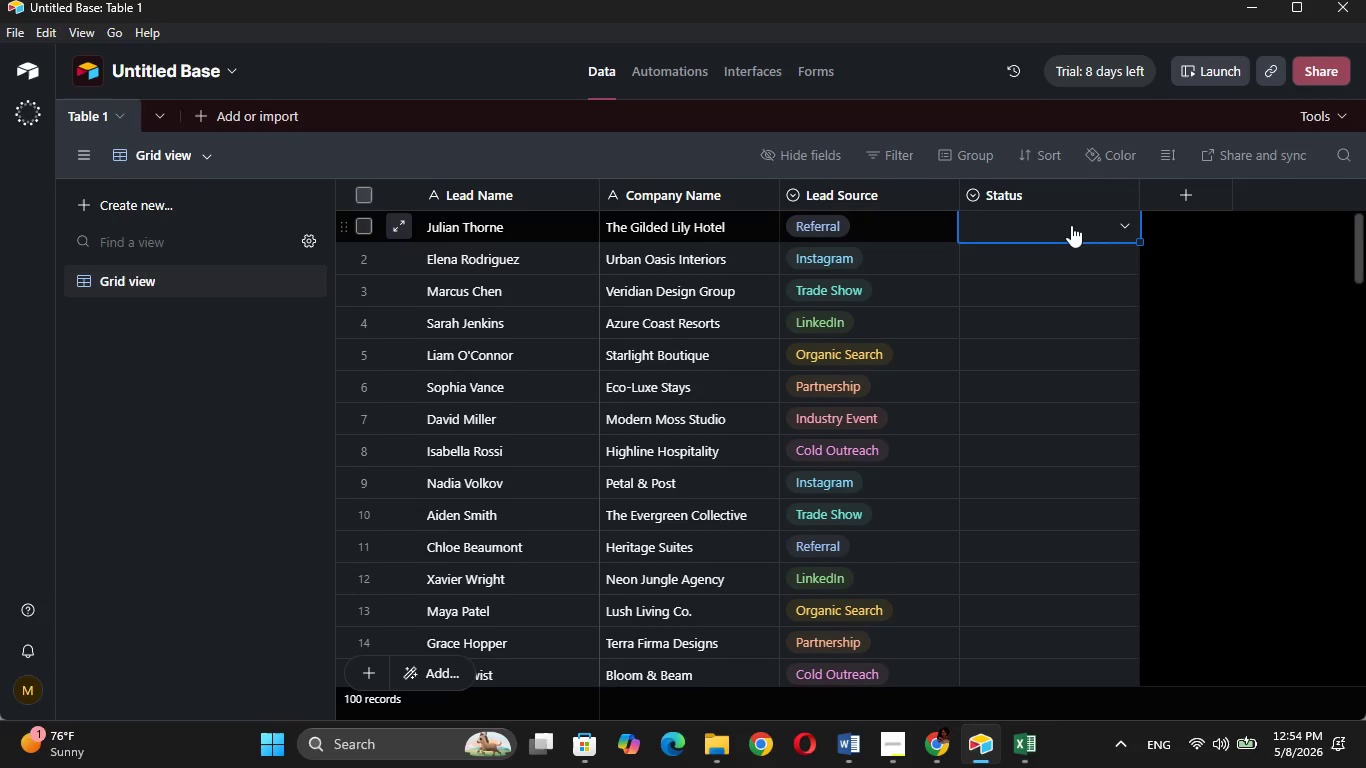 
key(Control+ControlLeft)
 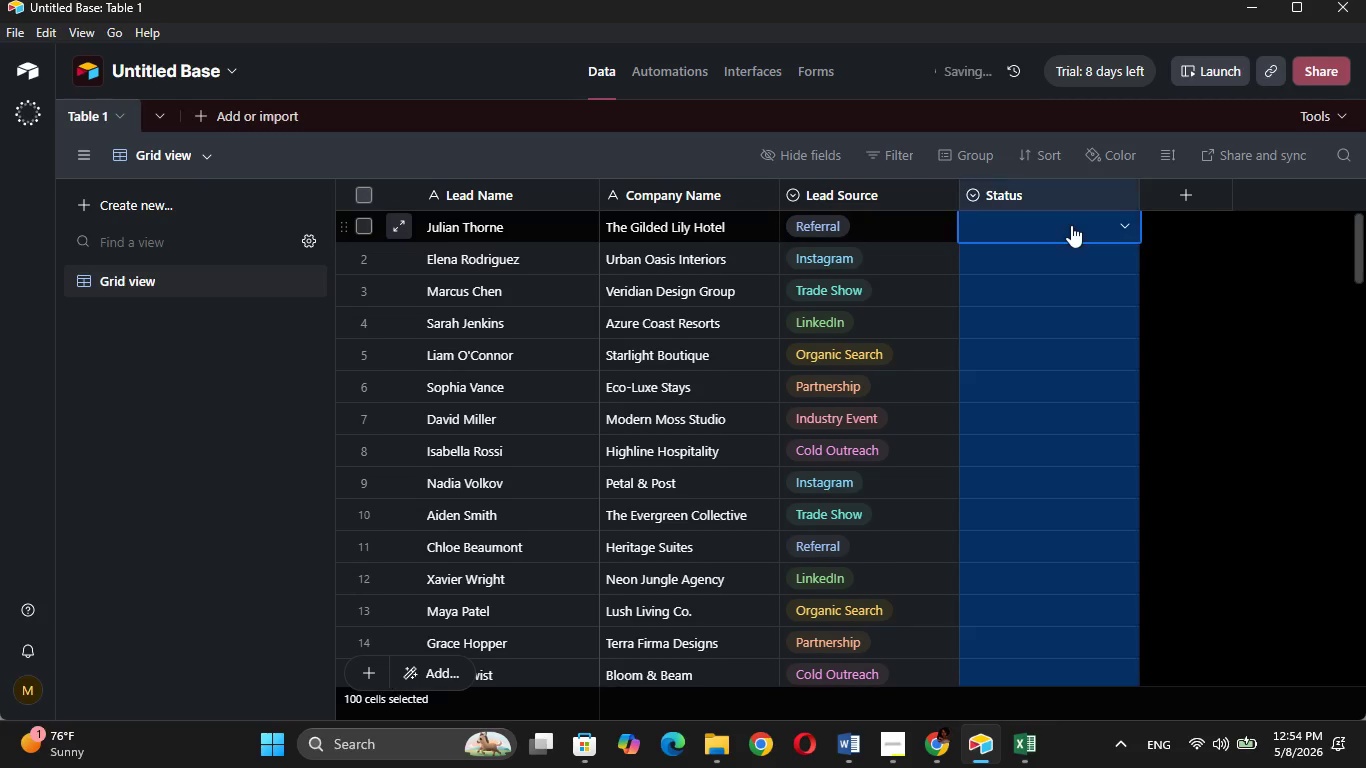 
key(Control+V)
 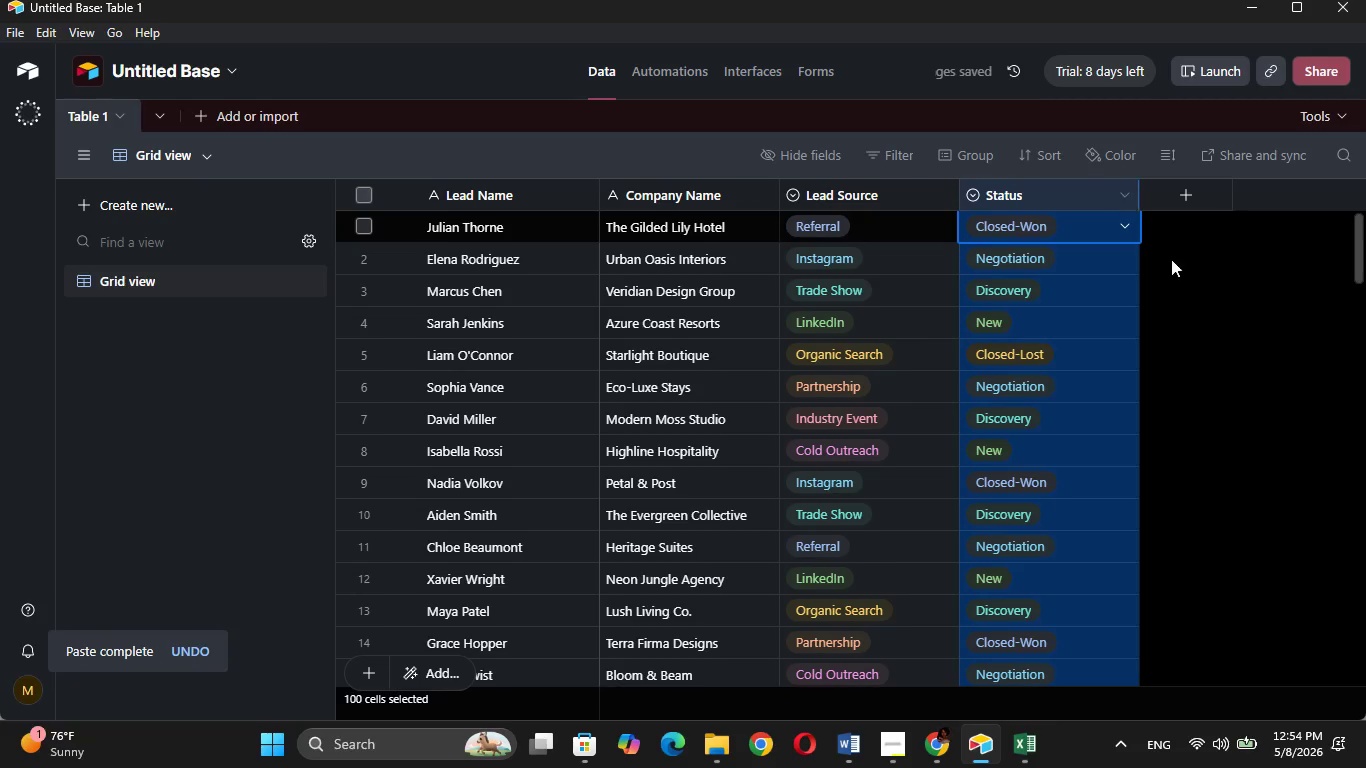 
left_click([1219, 360])
 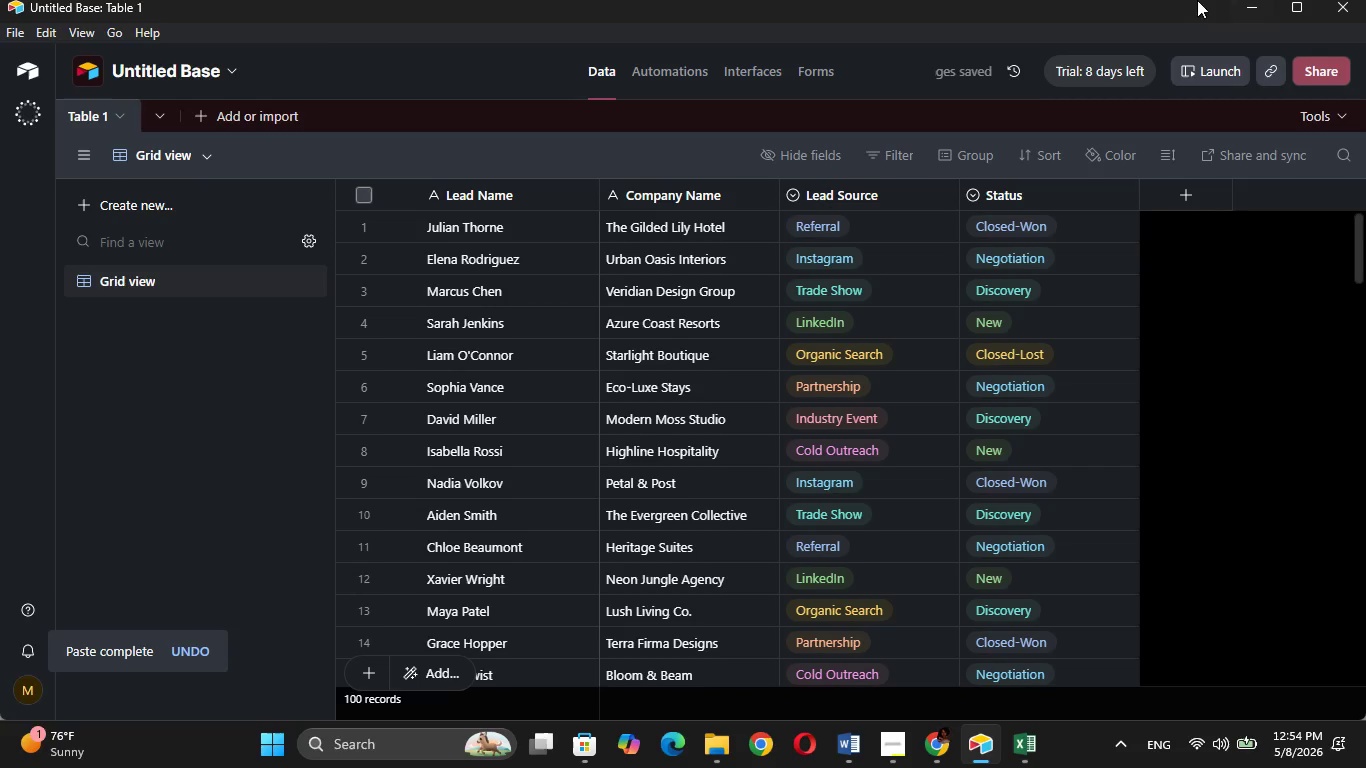 
wait(5.08)
 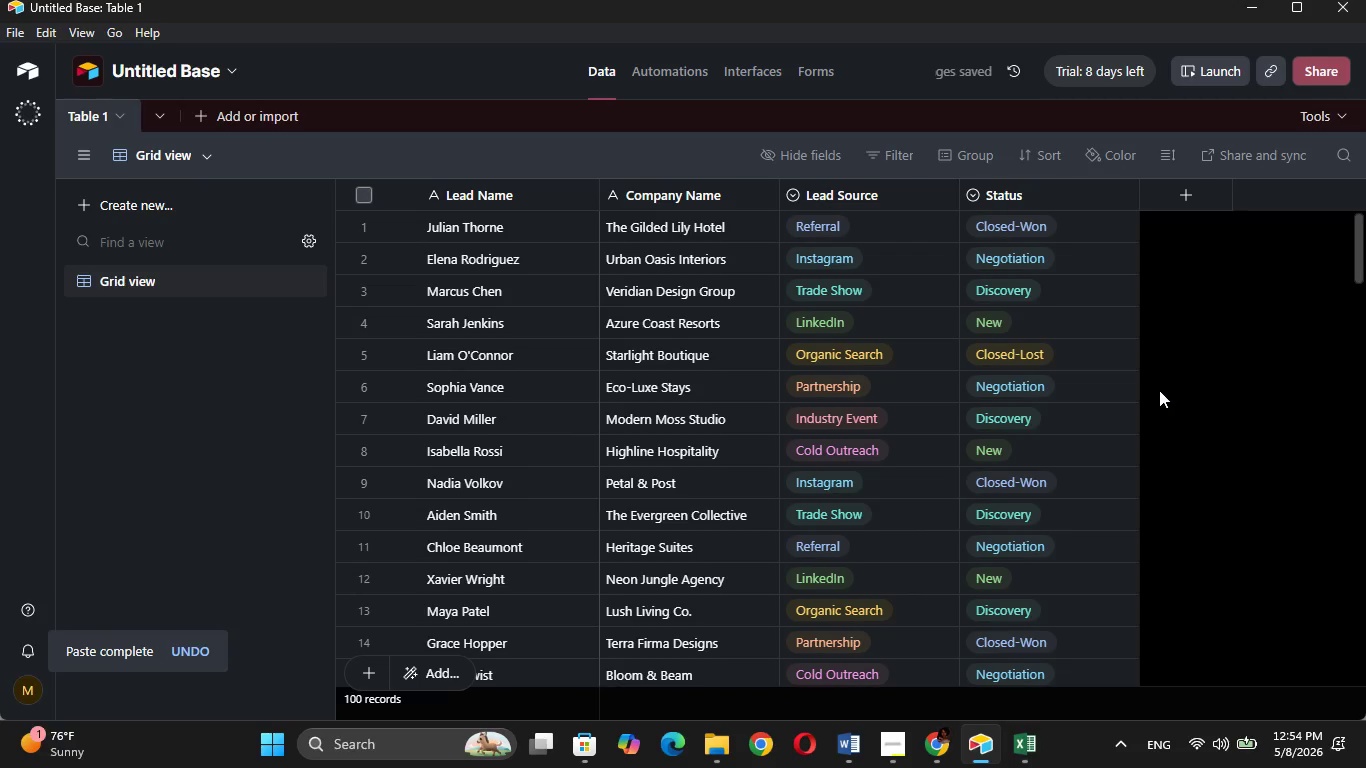 
left_click([1194, 193])
 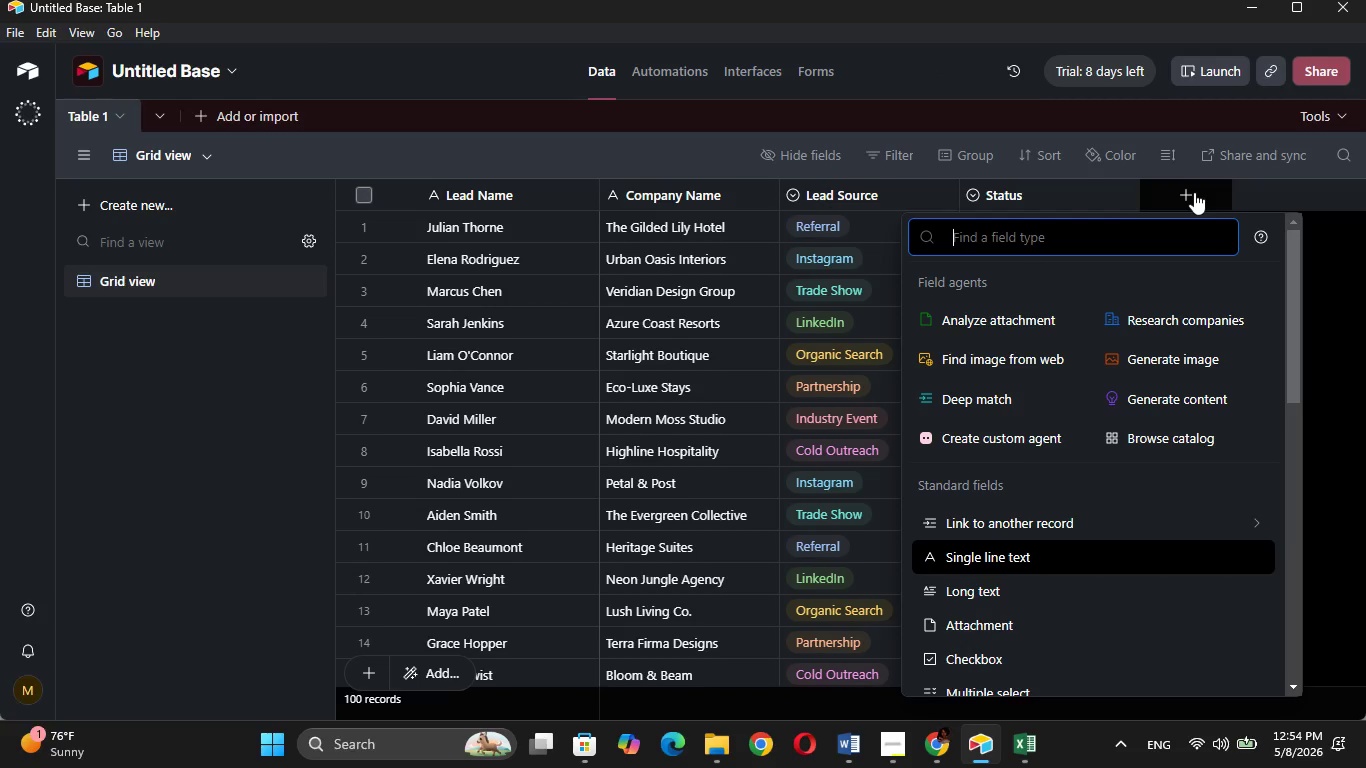 
type(cu)
 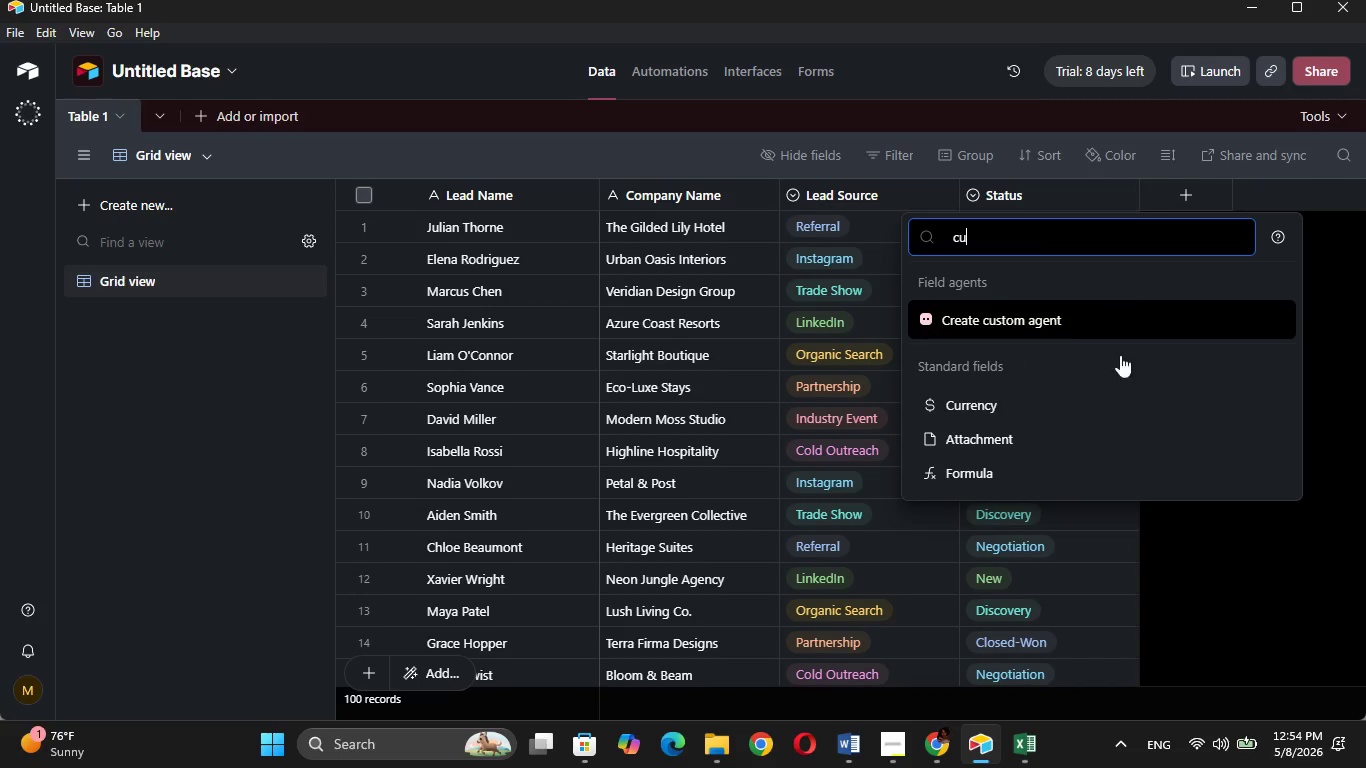 
left_click([1122, 408])
 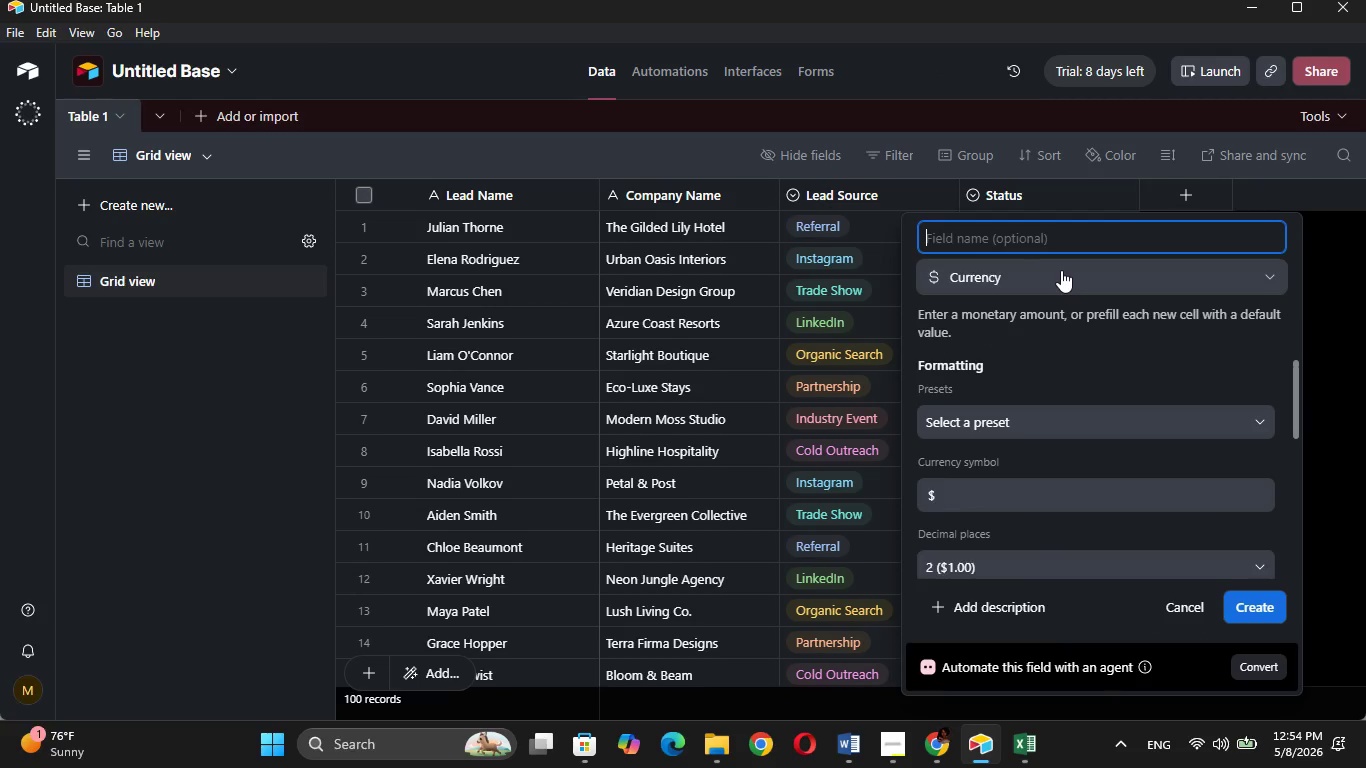 
type(EsTIMATED)
key(Backspace)
key(Backspace)
key(Backspace)
key(Backspace)
key(Backspace)
key(Backspace)
key(Backspace)
key(Backspace)
type(STI)
key(Backspace)
key(Backspace)
key(Backspace)
type(stimated Value)
 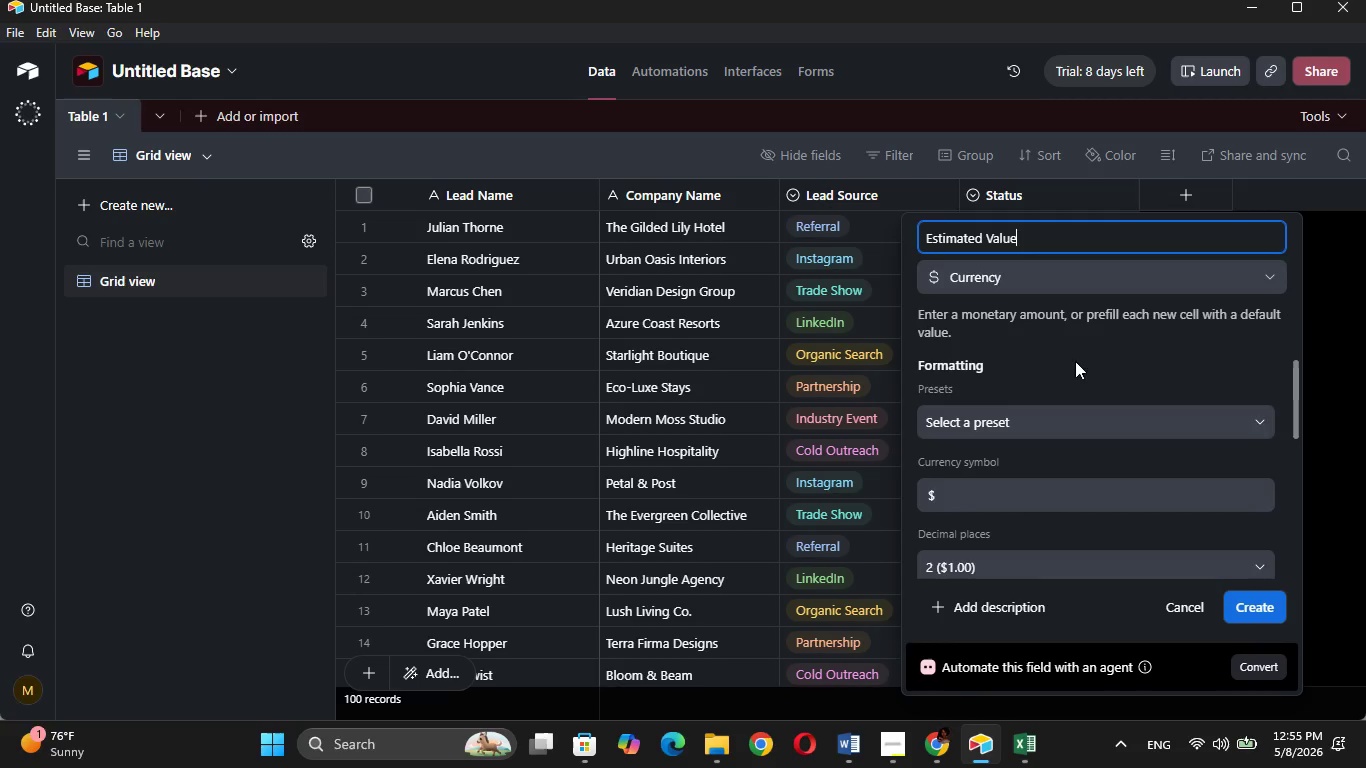 
left_click([1051, 421])
 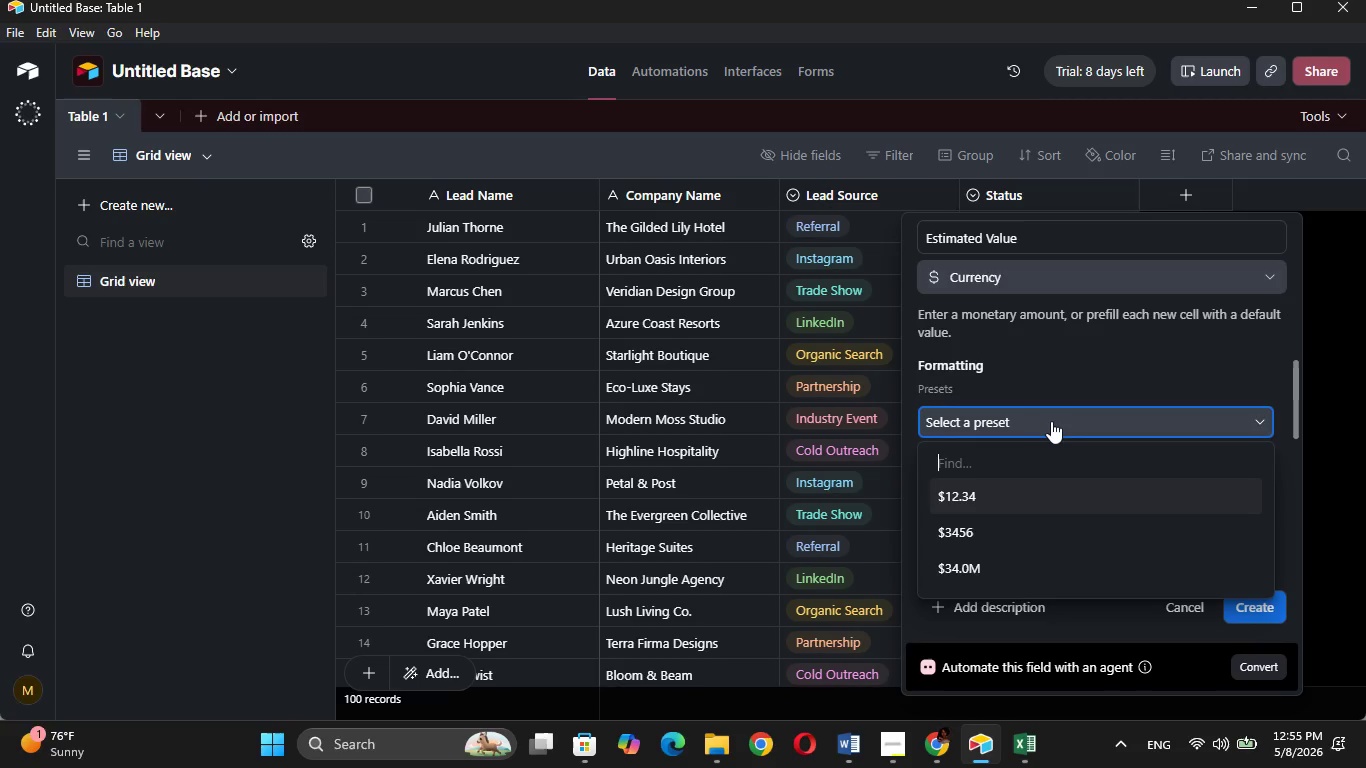 
left_click([1051, 421])
 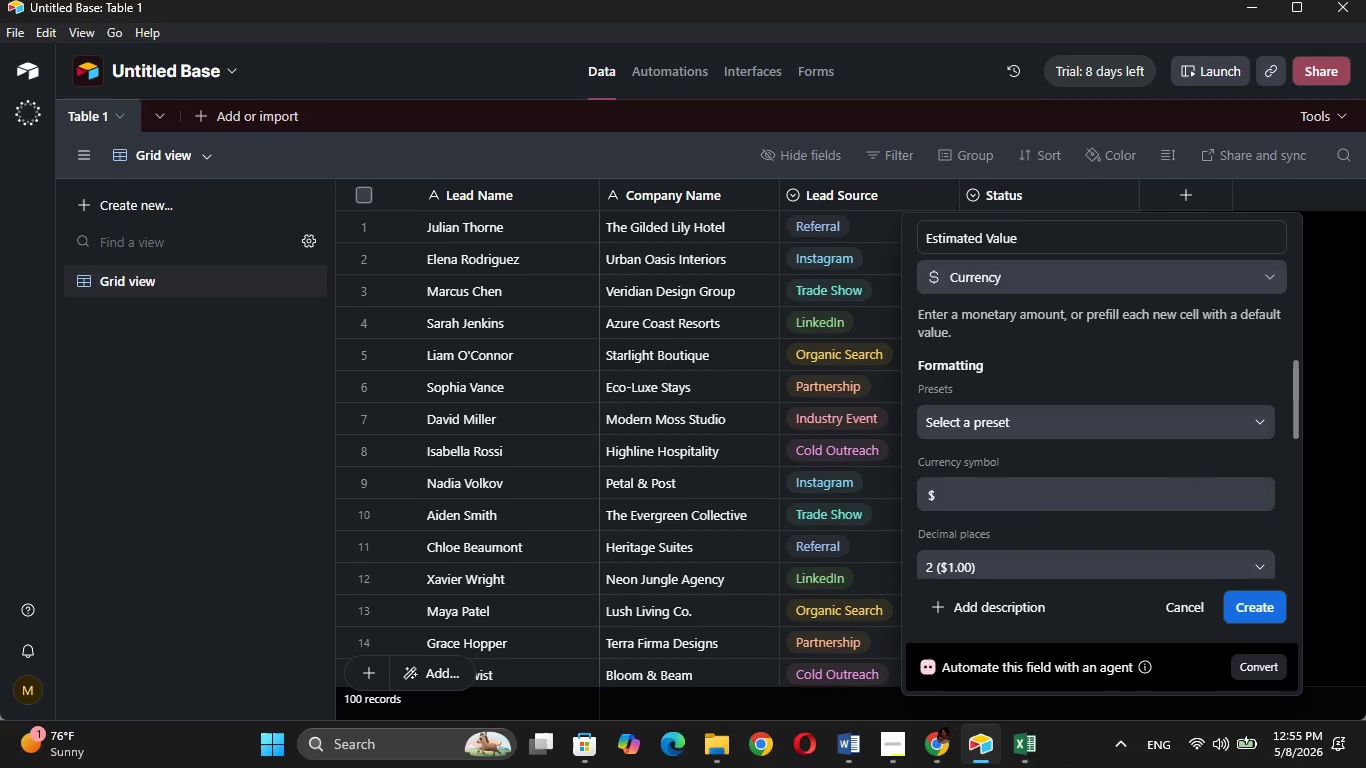 
left_click([1016, 746])
 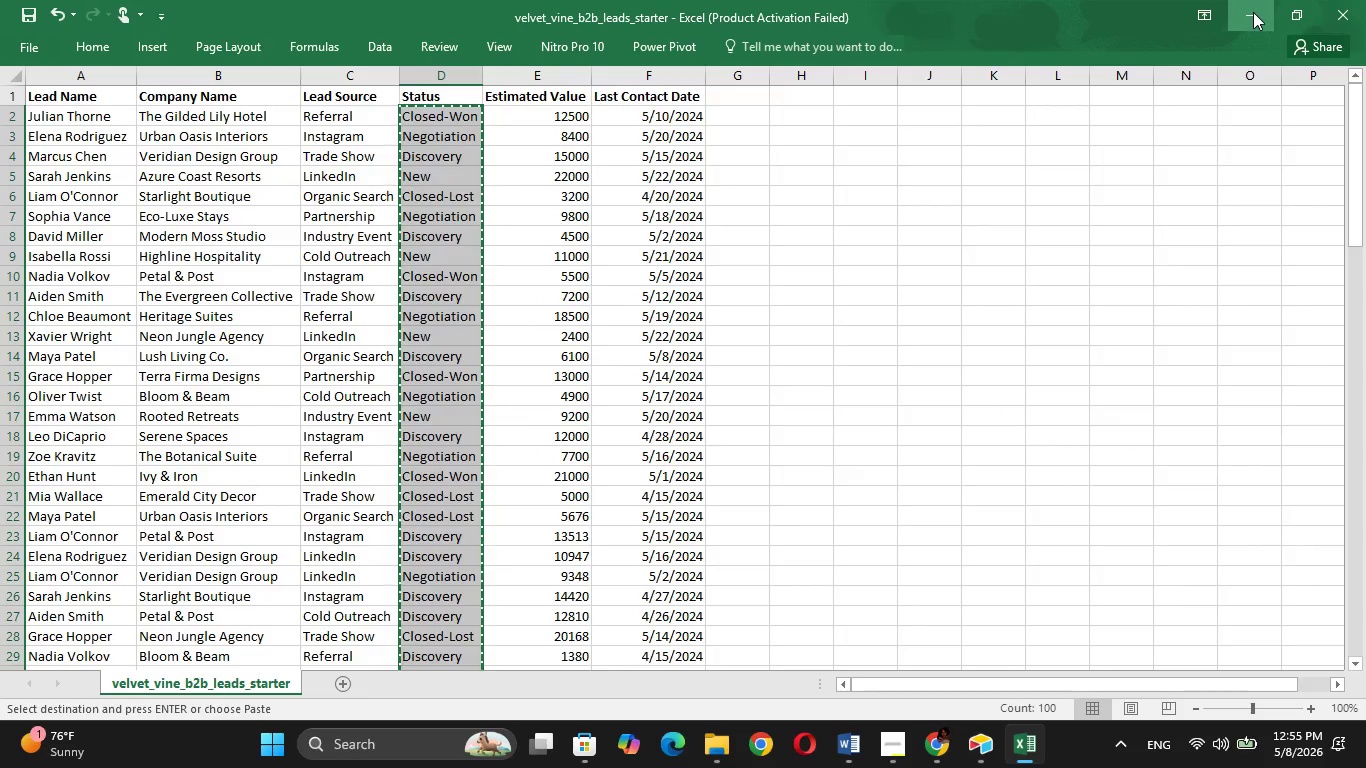 
left_click([1254, 12])
 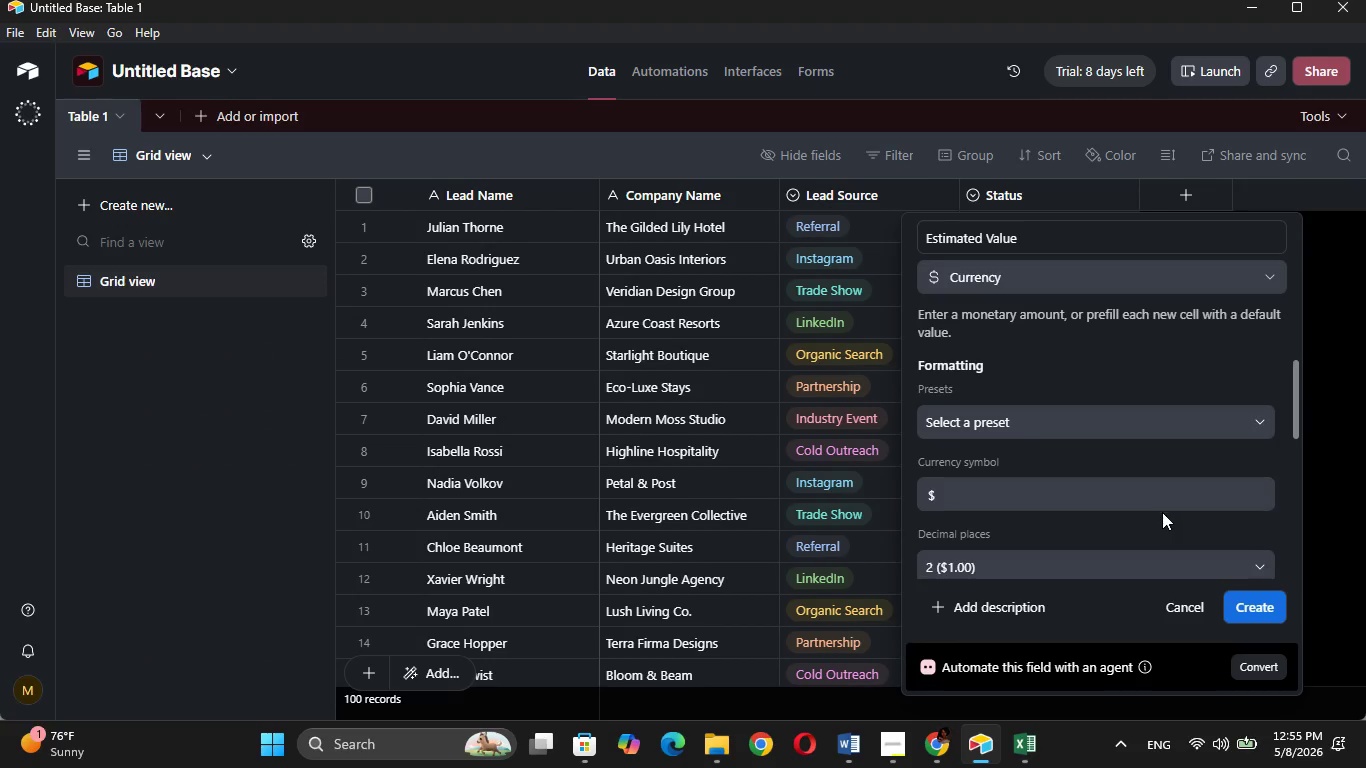 
left_click([1161, 498])
 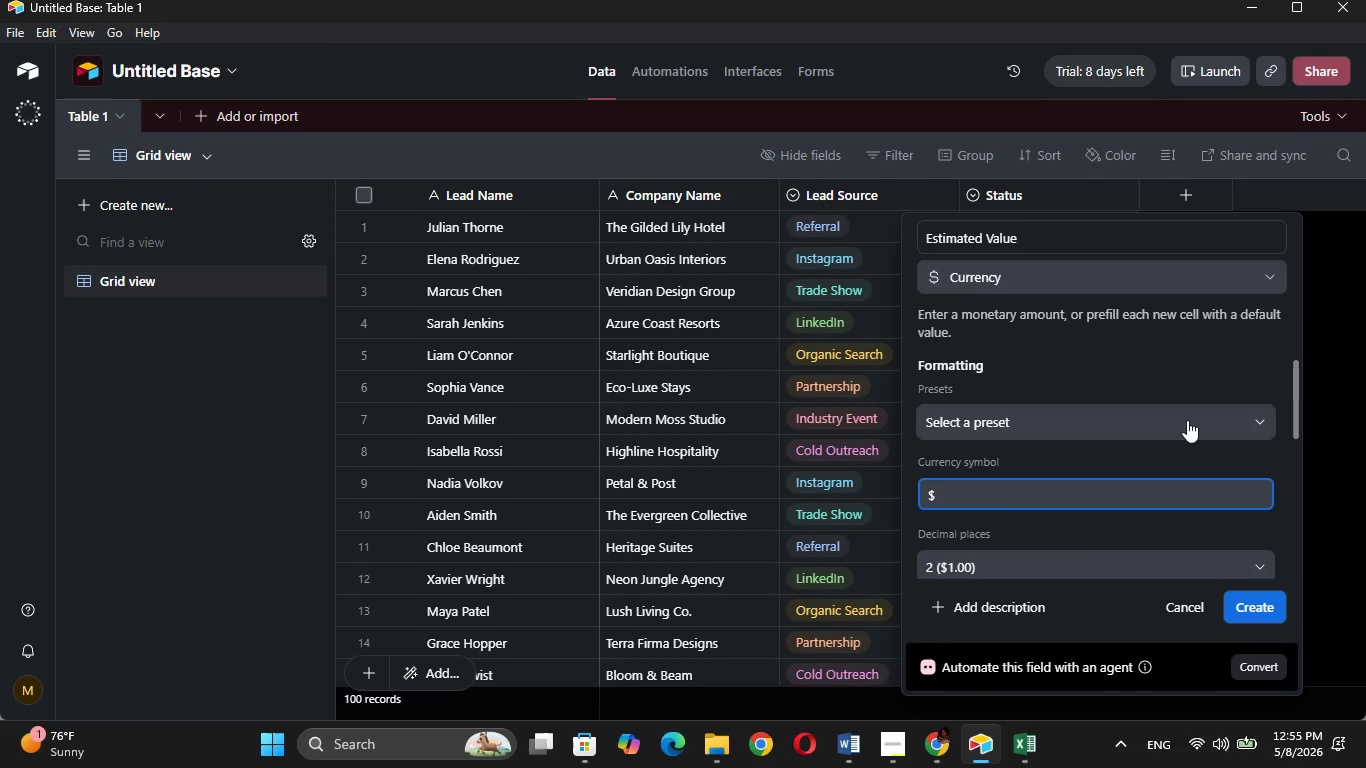 
left_click([1187, 420])
 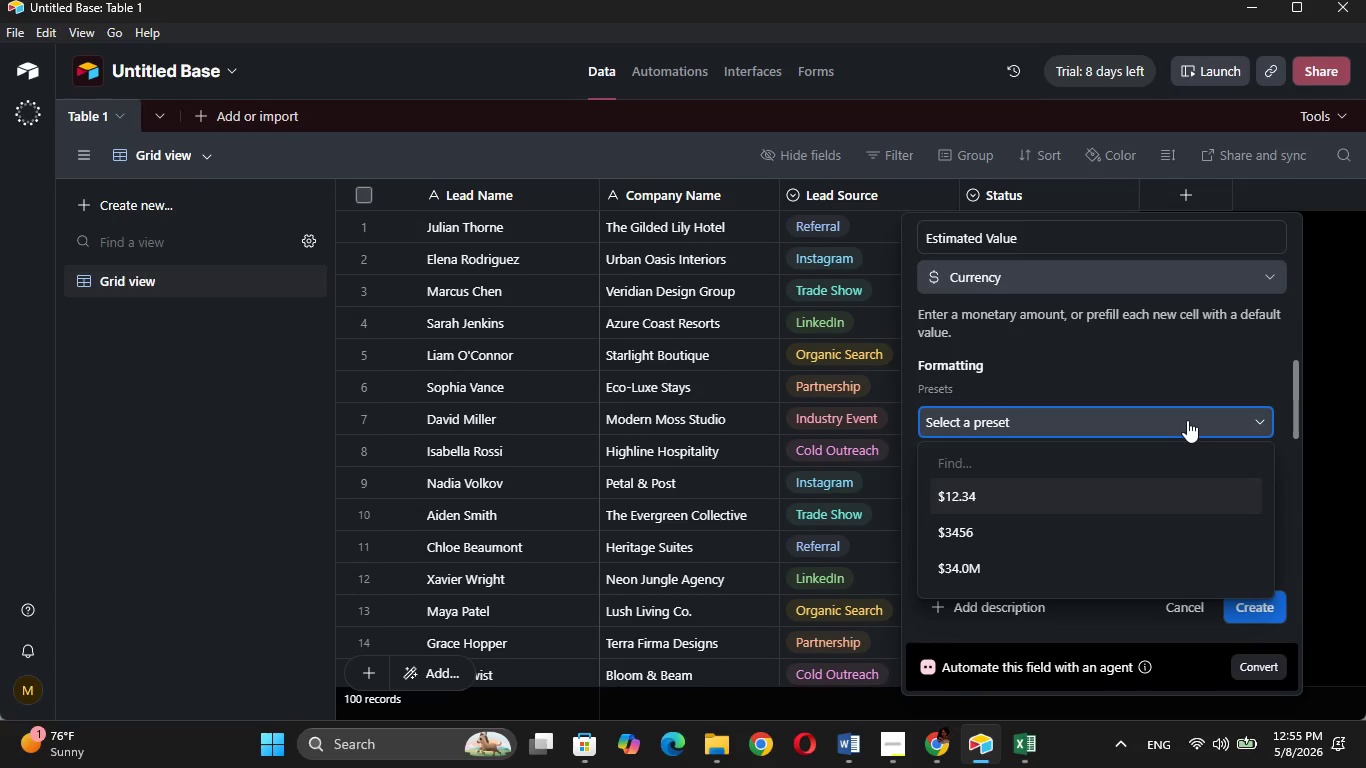 
left_click([1189, 344])
 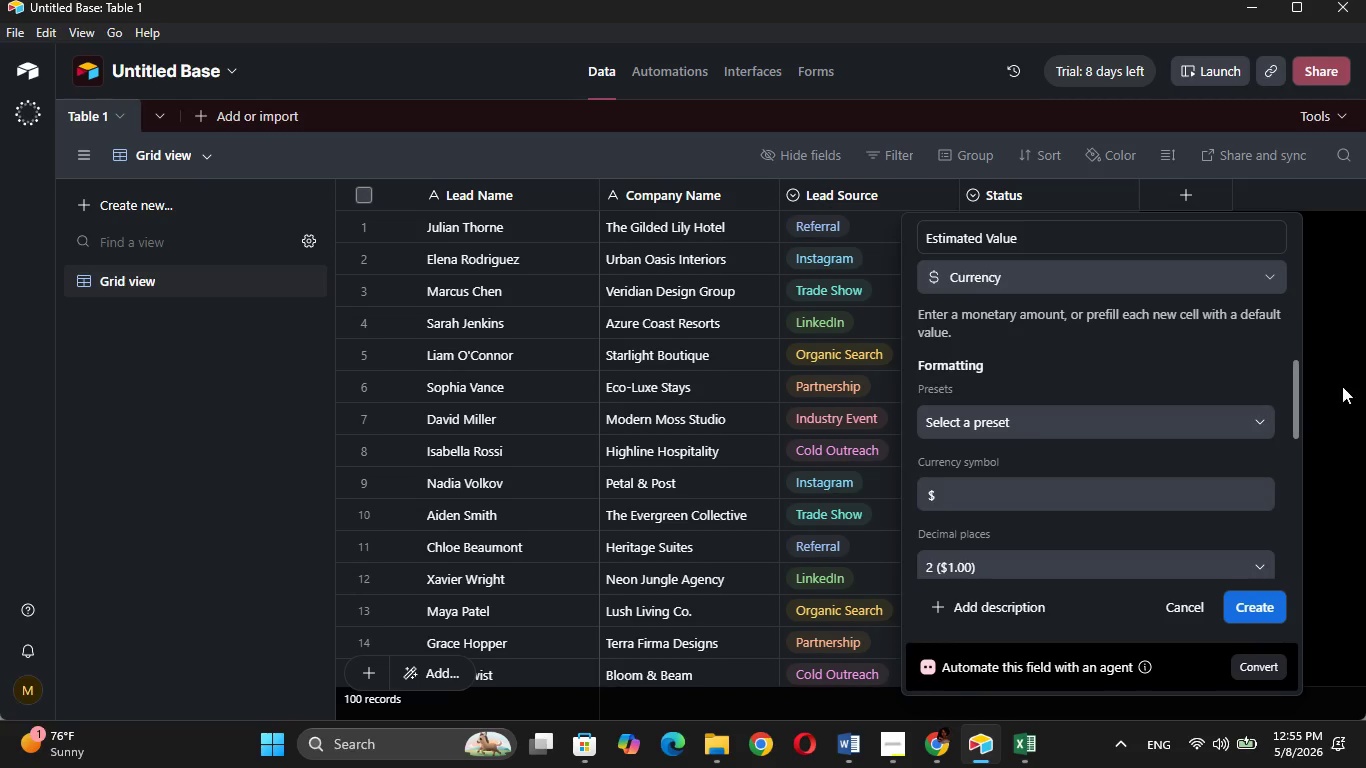 
scroll: coordinate [1249, 462], scroll_direction: down, amount: 1.0
 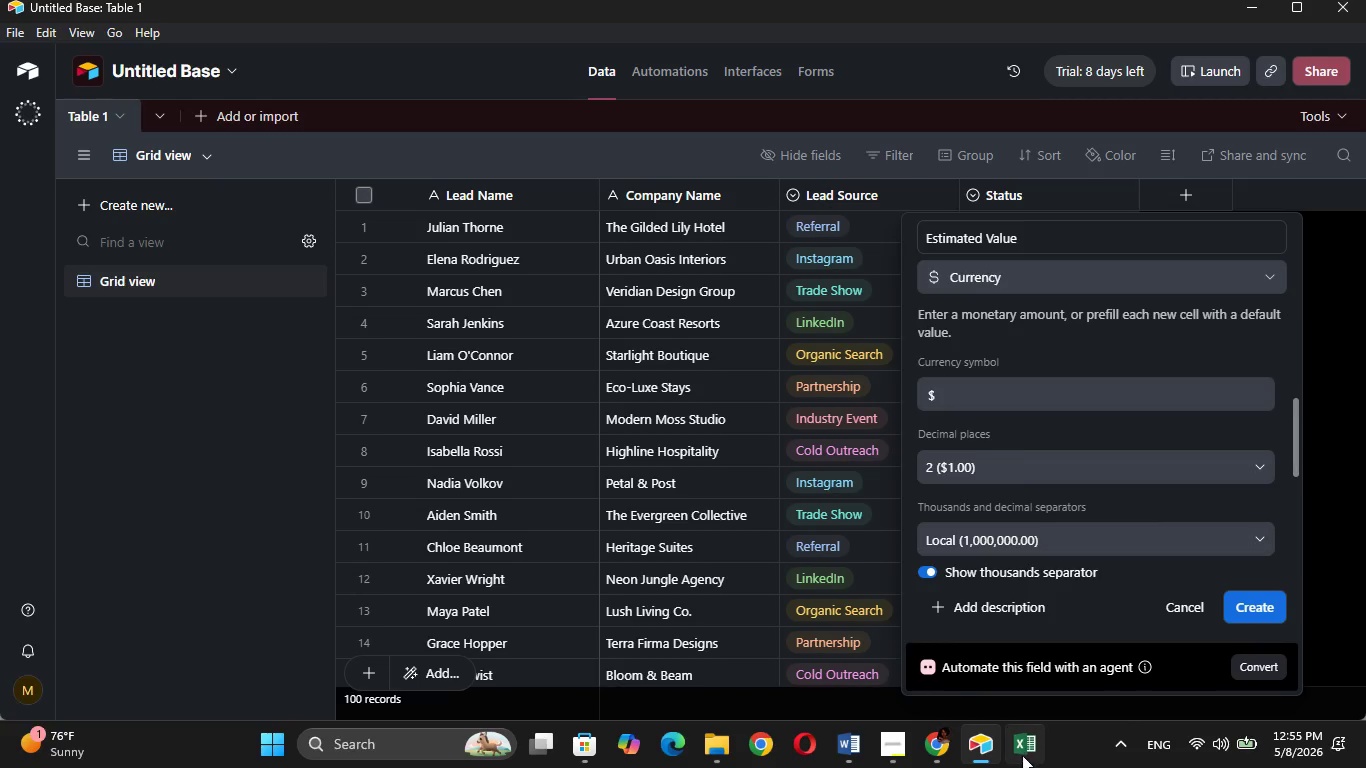 
wait(6.36)
 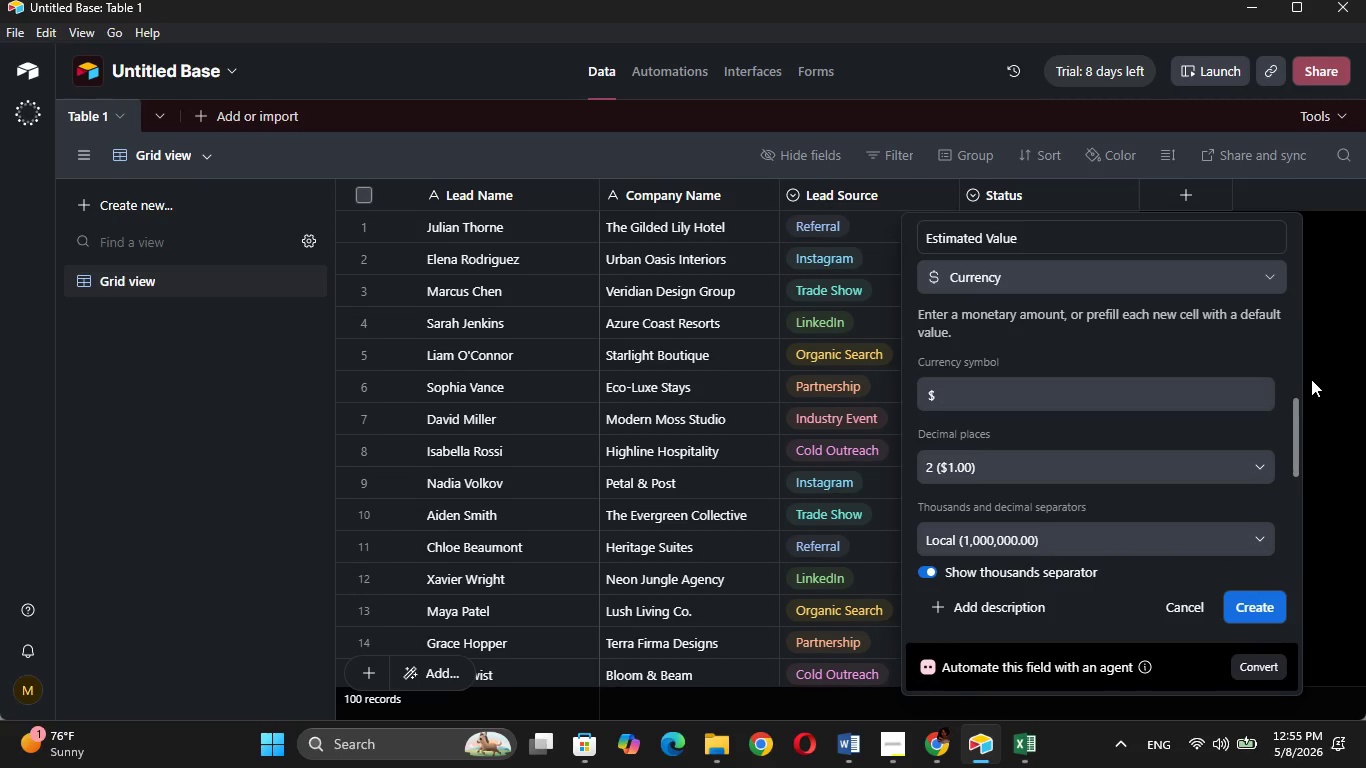 
mouse_move([1043, 654])
 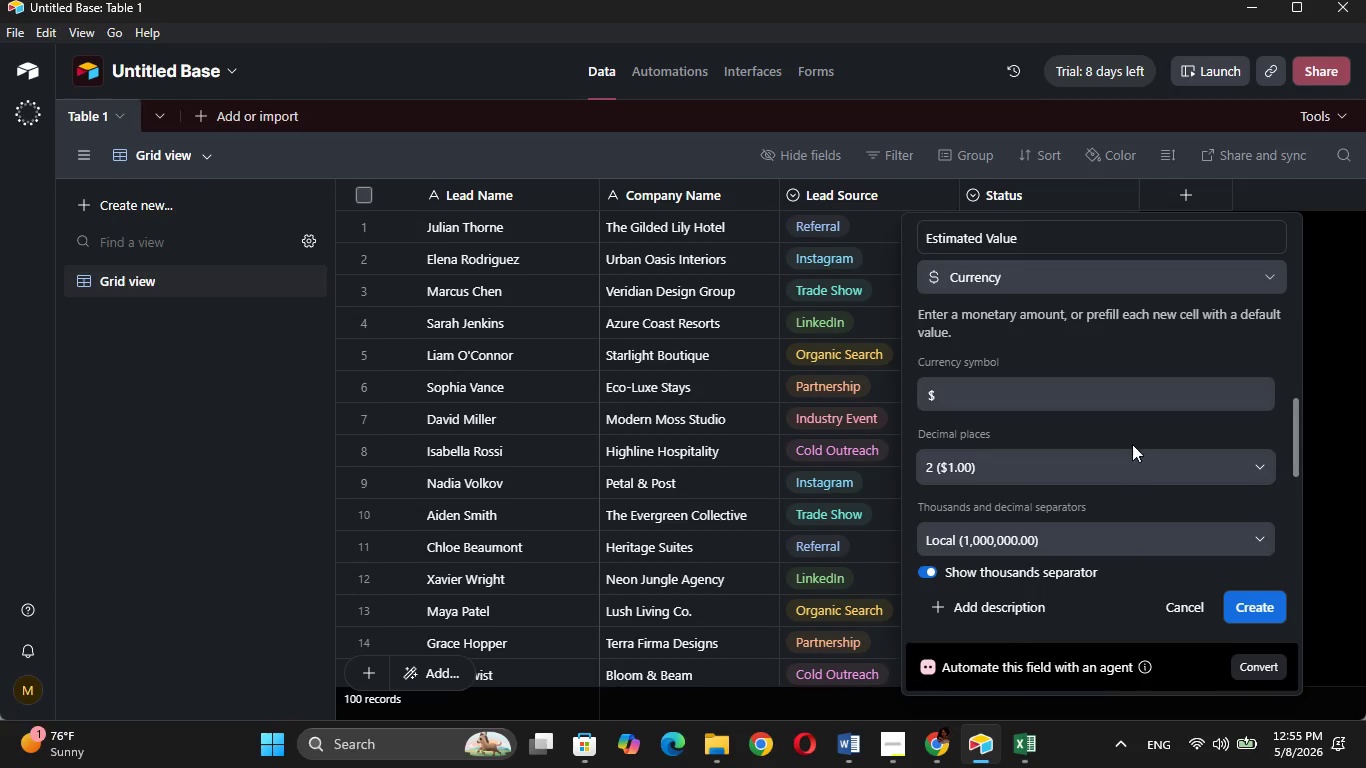 
left_click([1130, 464])
 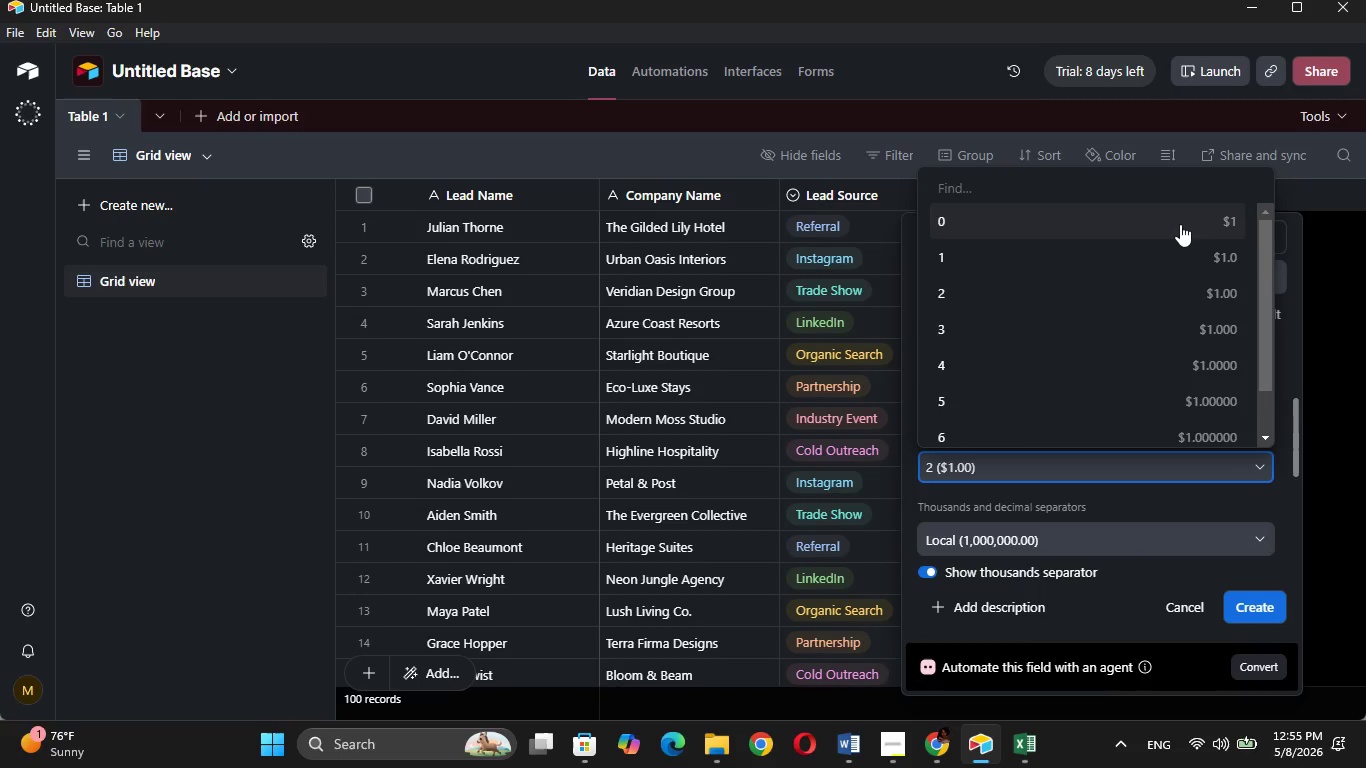 
left_click([1304, 388])
 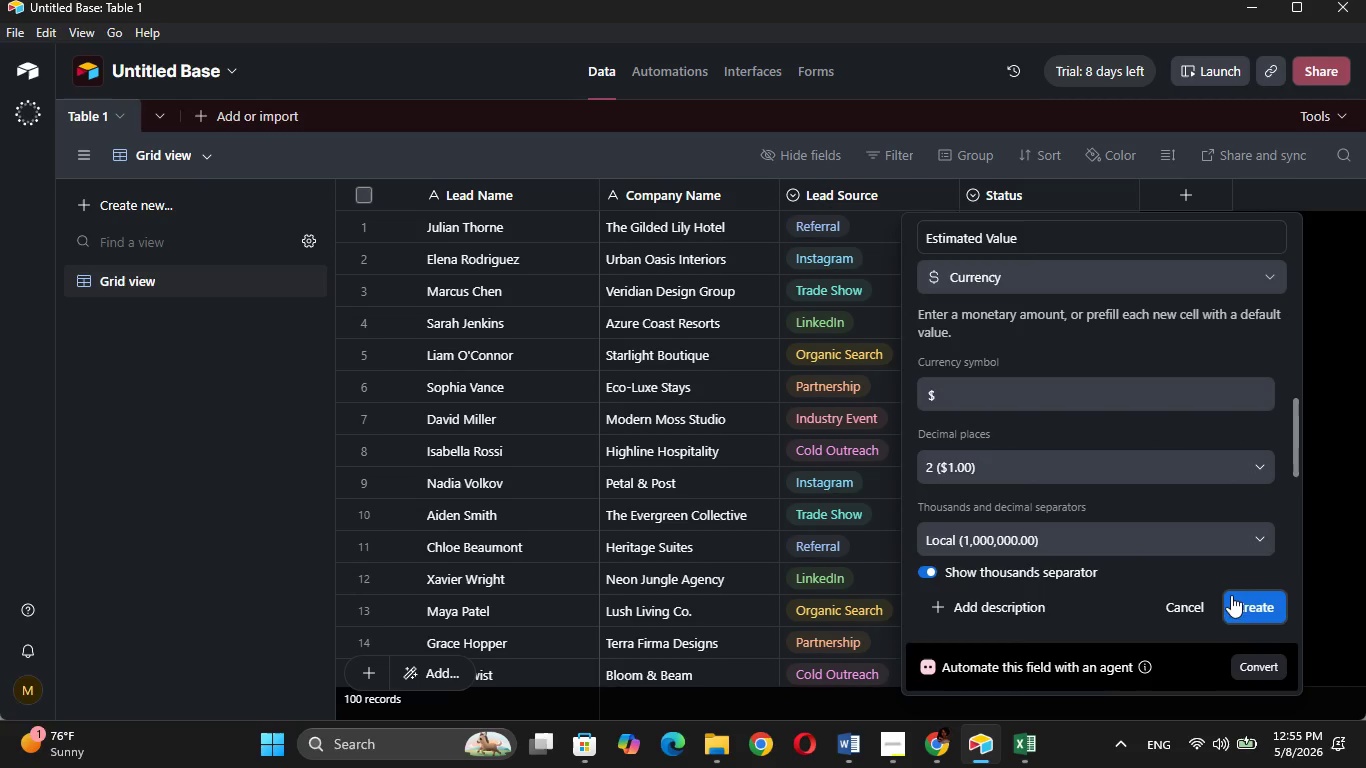 
left_click([1237, 593])
 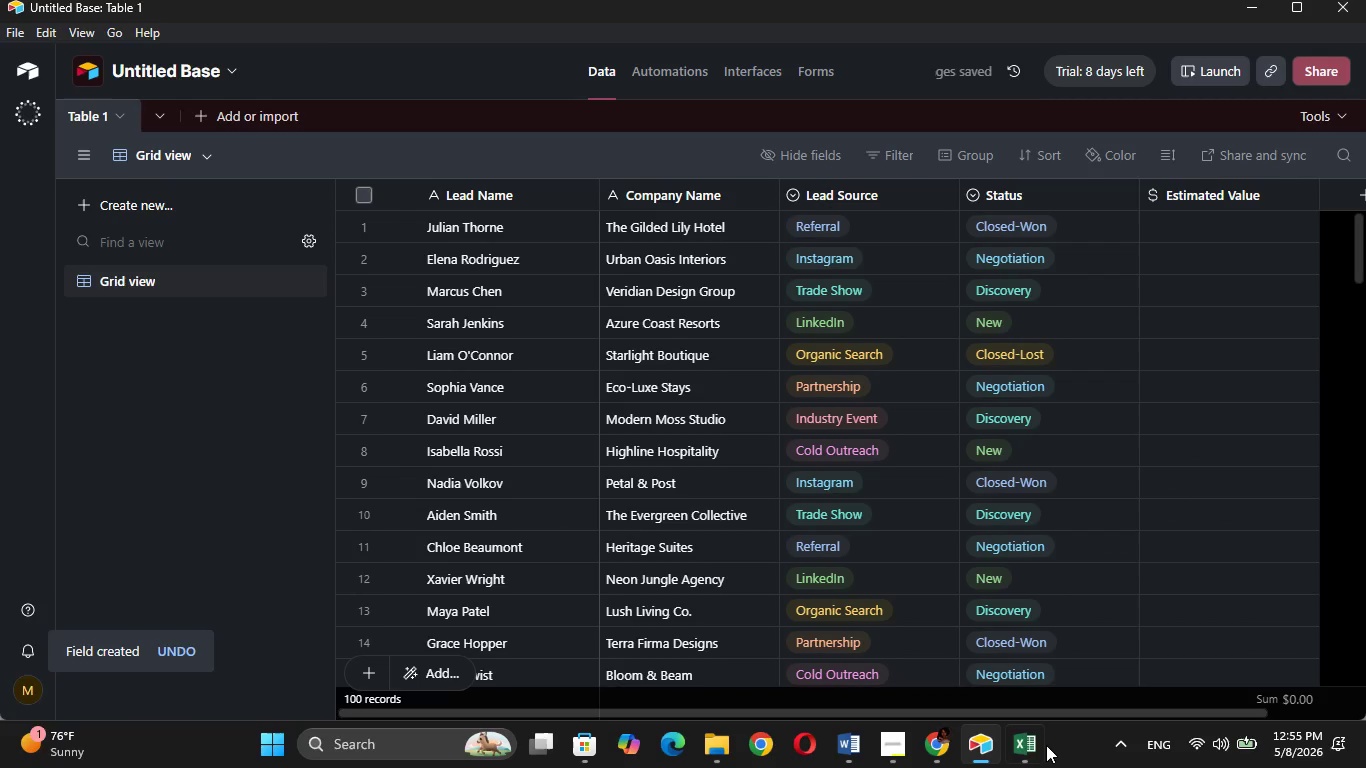 
left_click([1031, 746])
 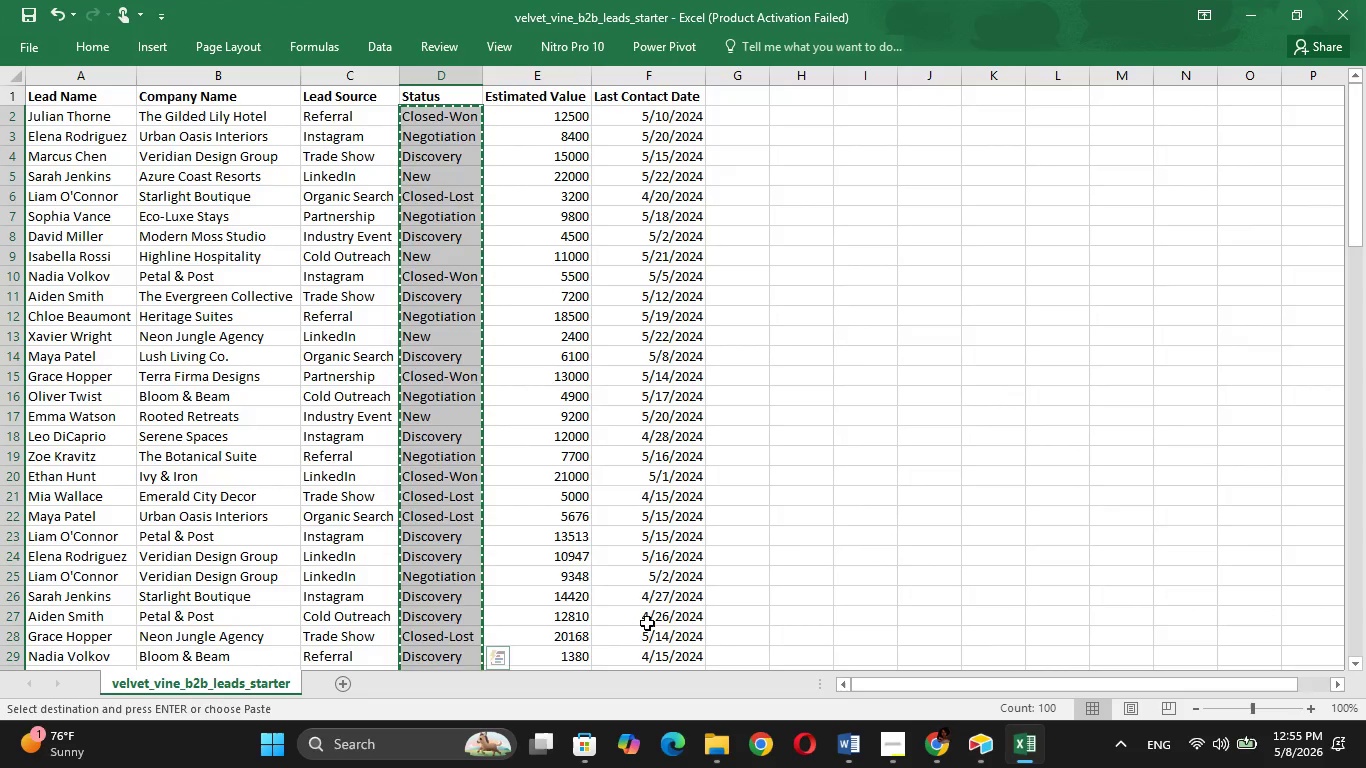 
scroll: coordinate [596, 198], scroll_direction: up, amount: 7.0
 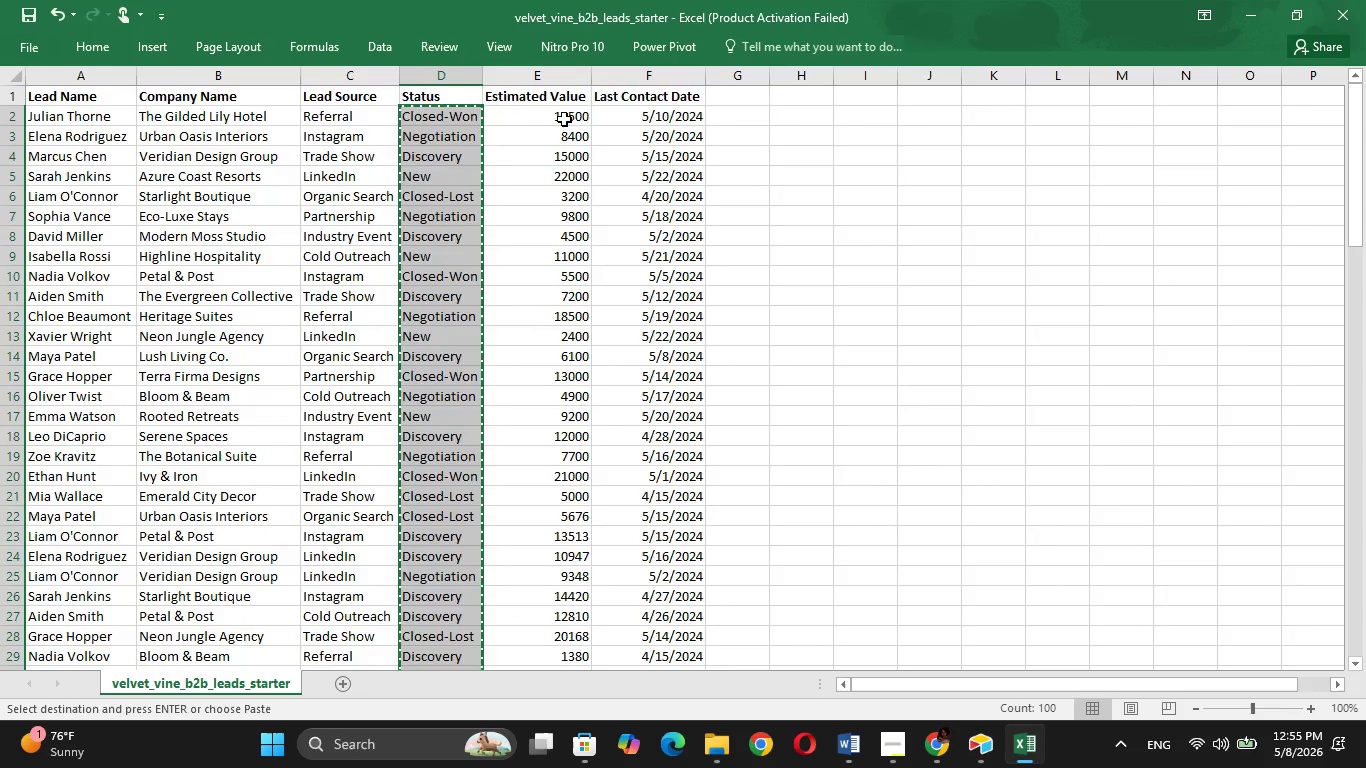 
left_click([566, 117])
 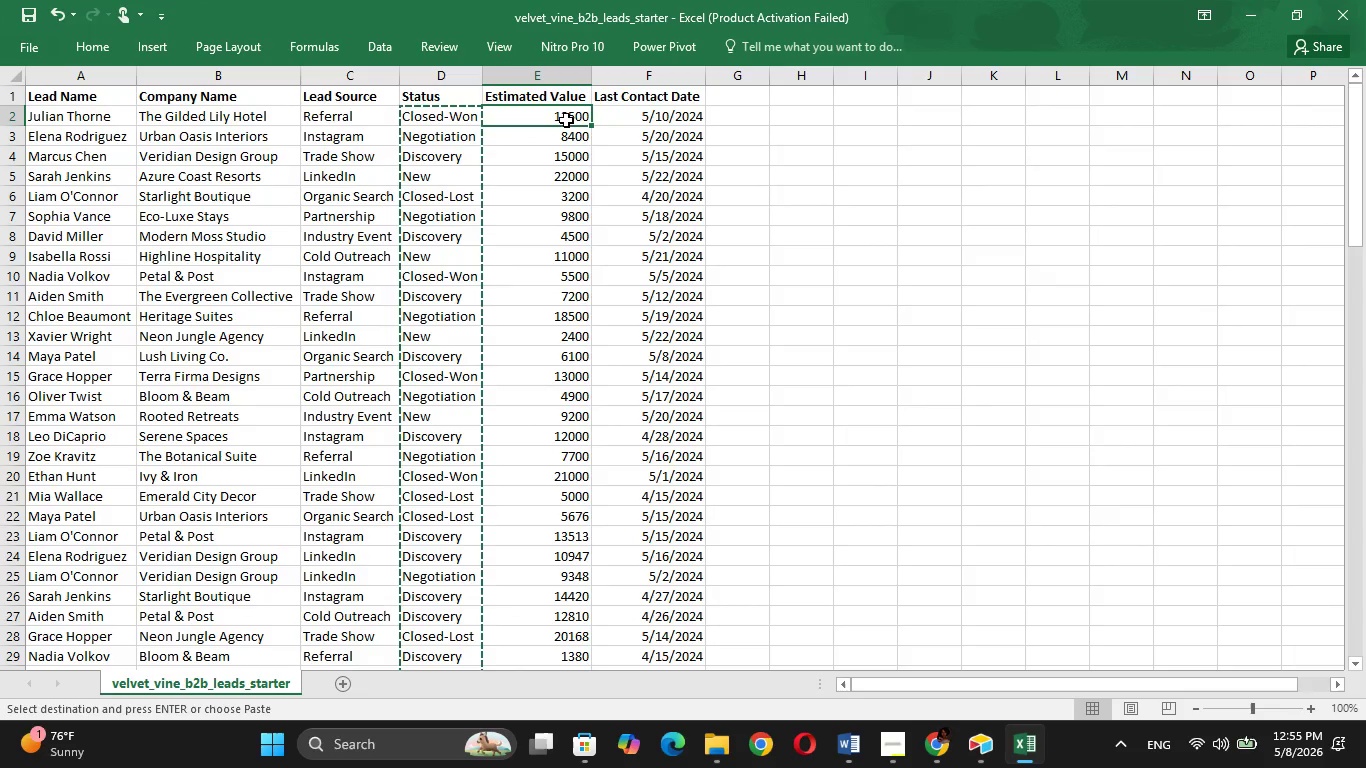 
key(Escape)
 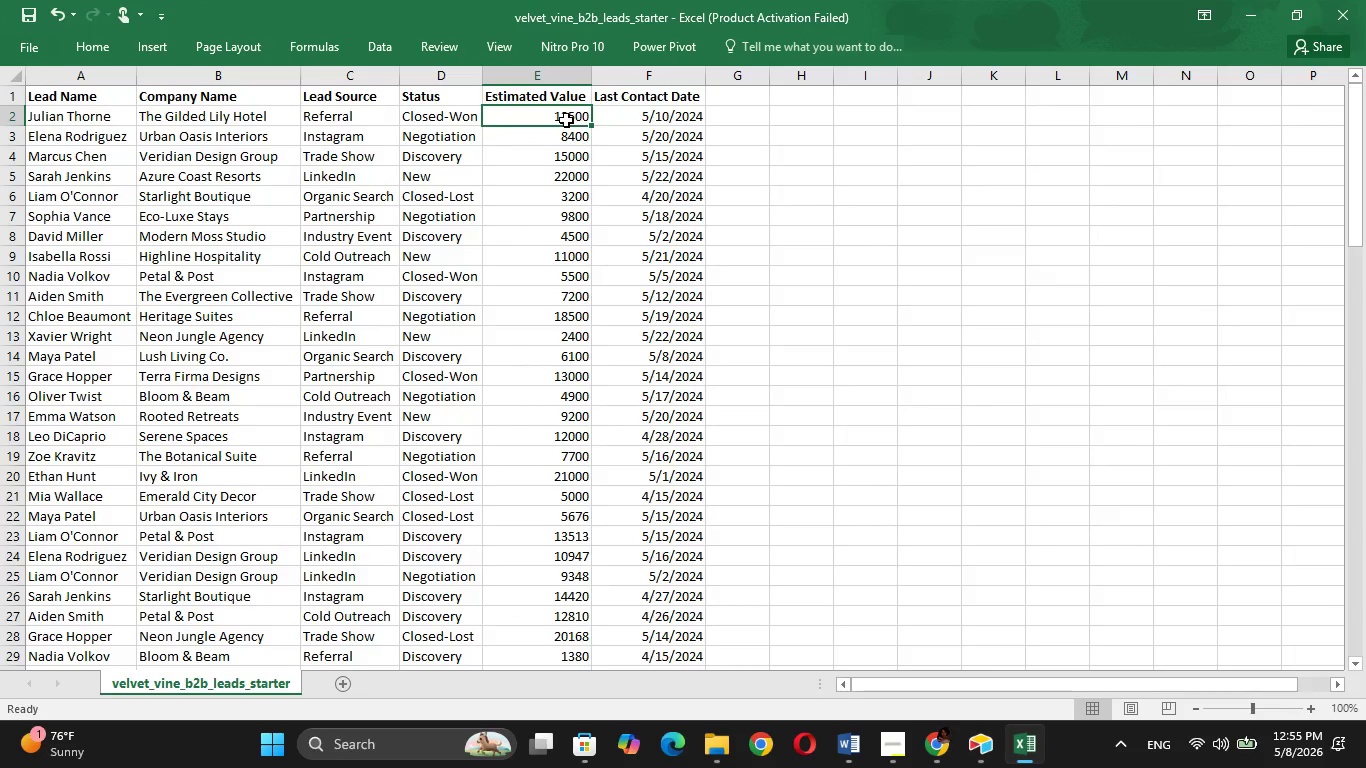 
hold_key(key=ArrowDown, duration=1.5)
 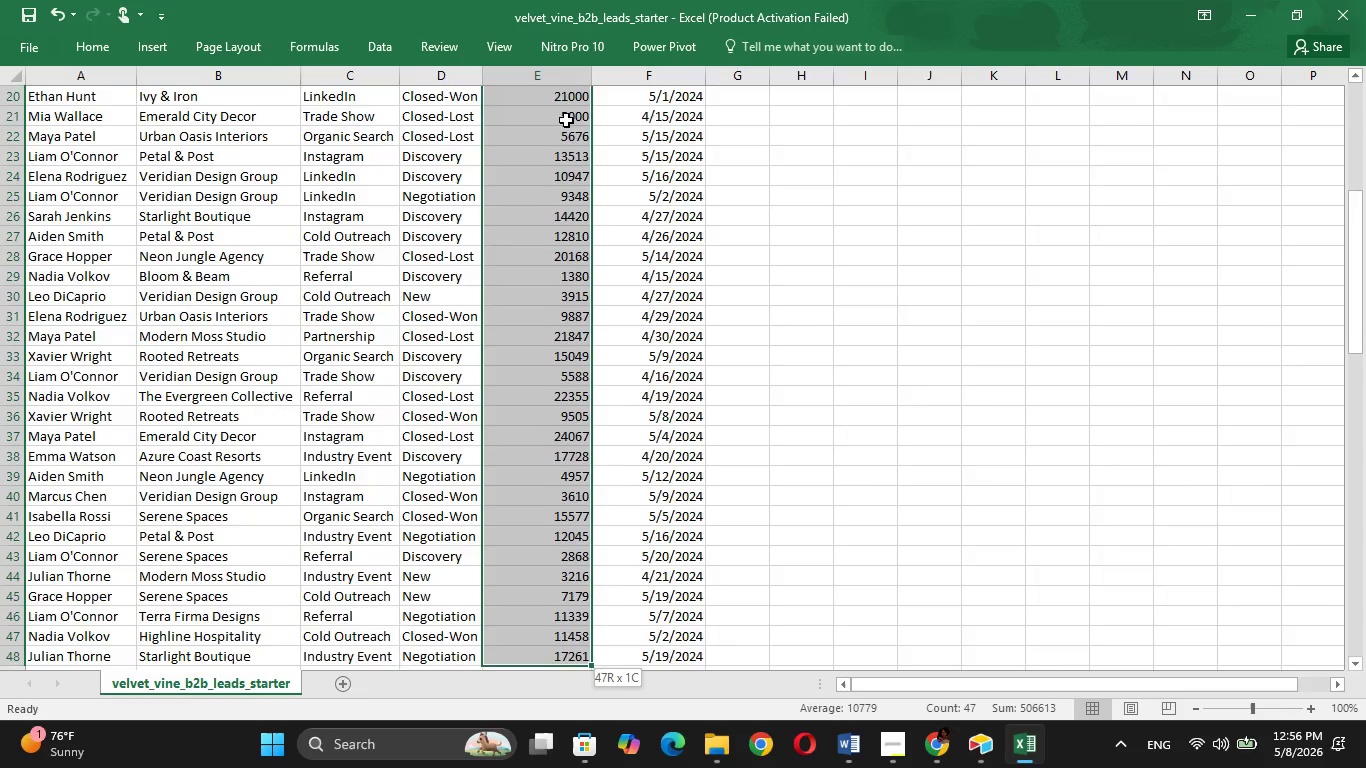 
hold_key(key=ArrowDown, duration=0.34)
 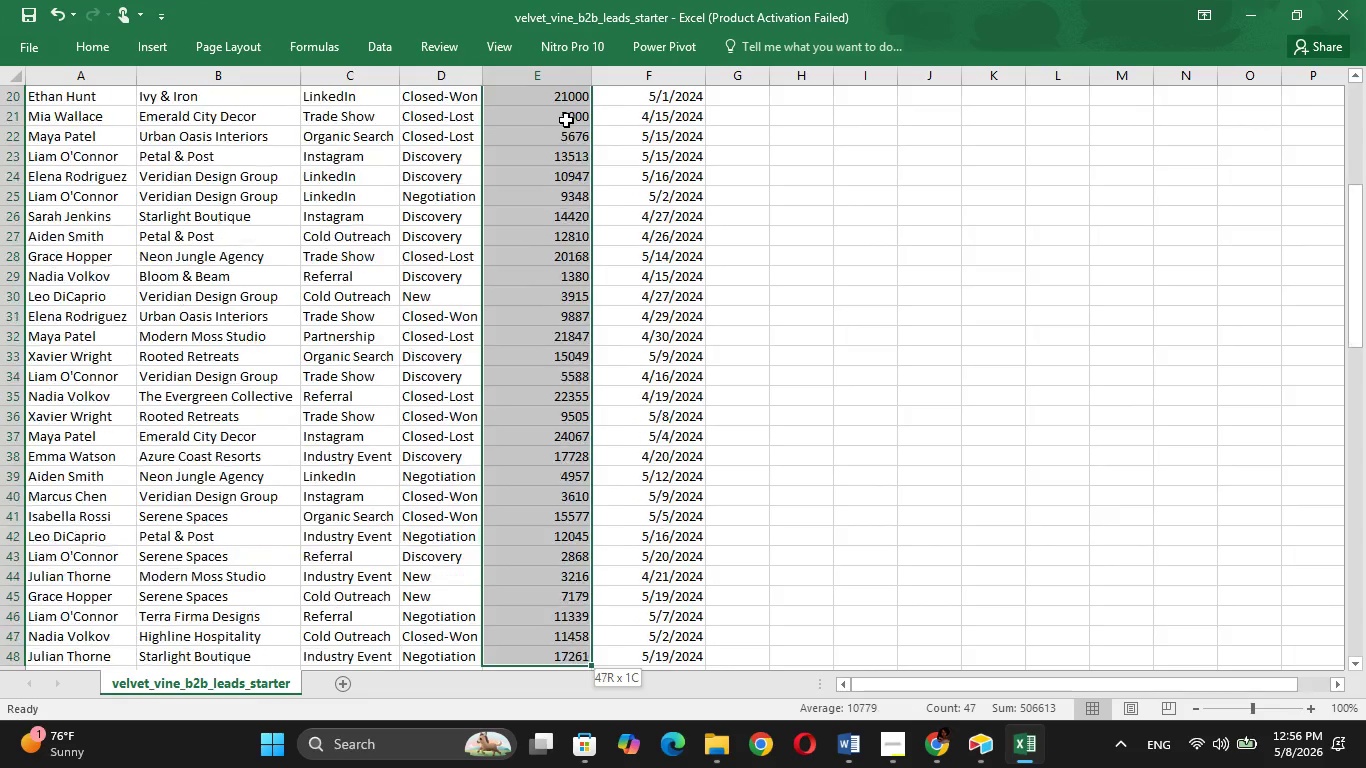 
key(Shift+ArrowDown)
 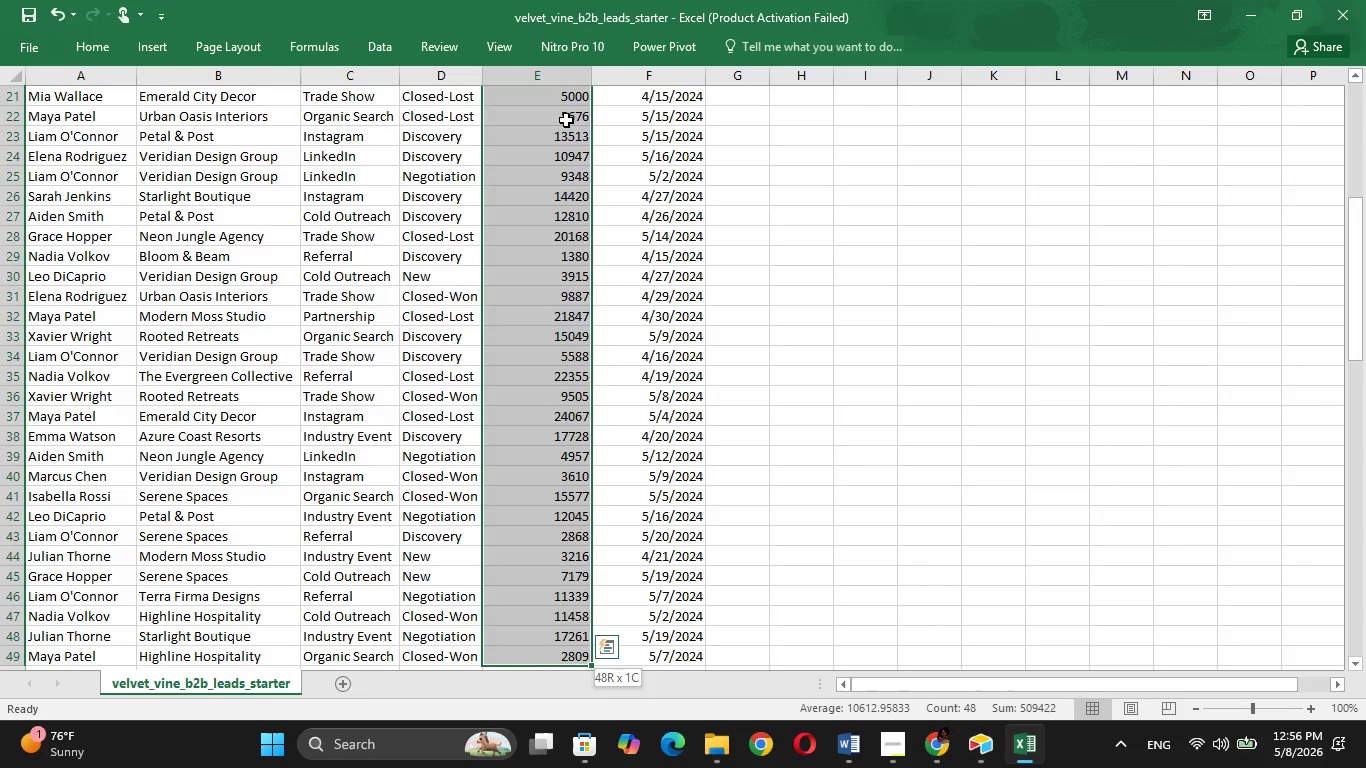 
key(Shift+ArrowDown)
 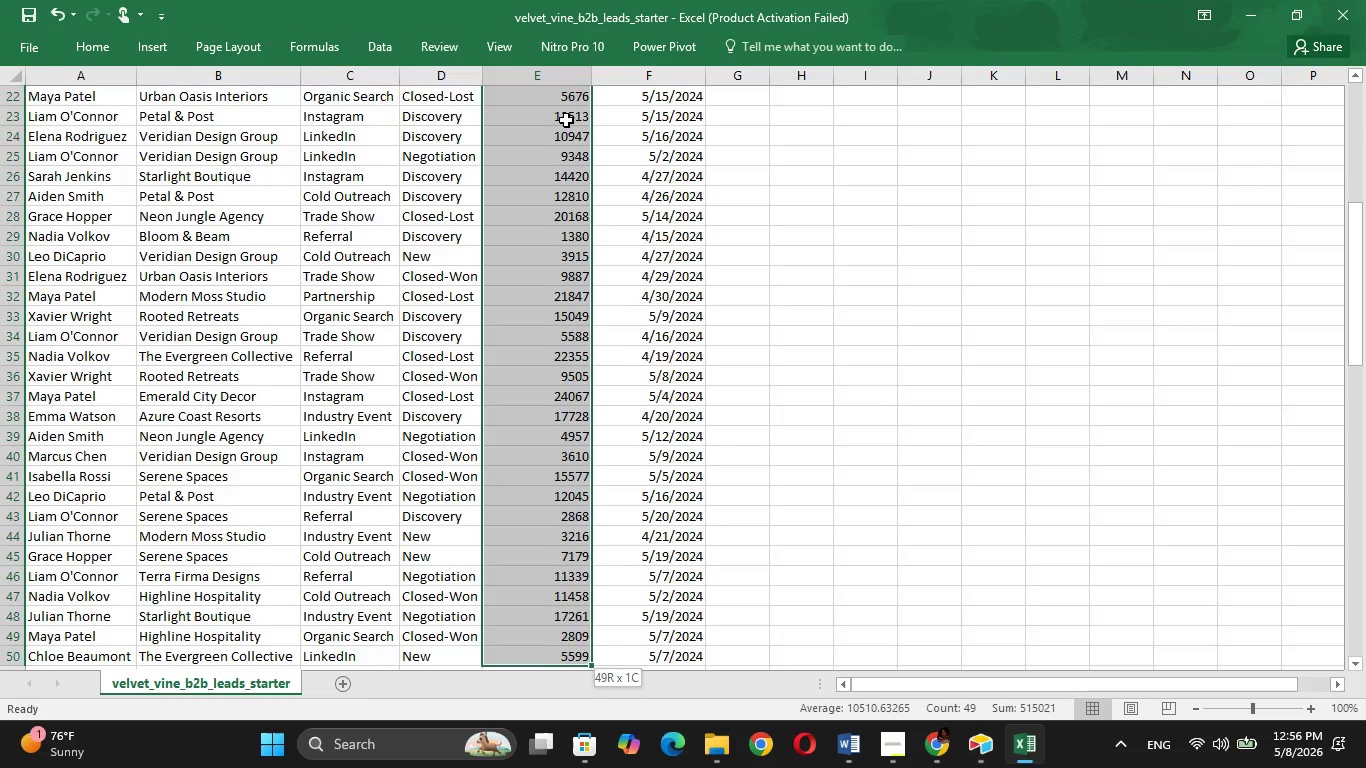 
key(Shift+ArrowDown)
 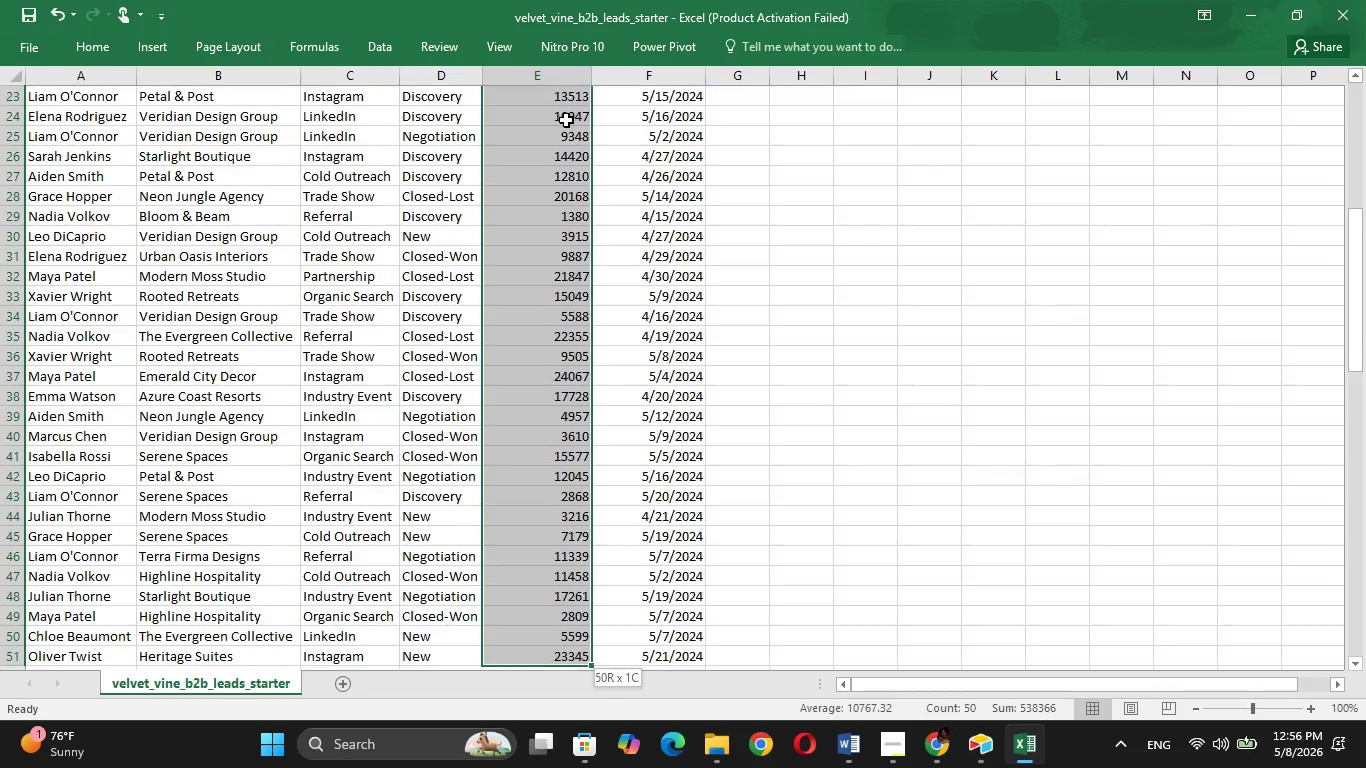 
key(Shift+ArrowDown)
 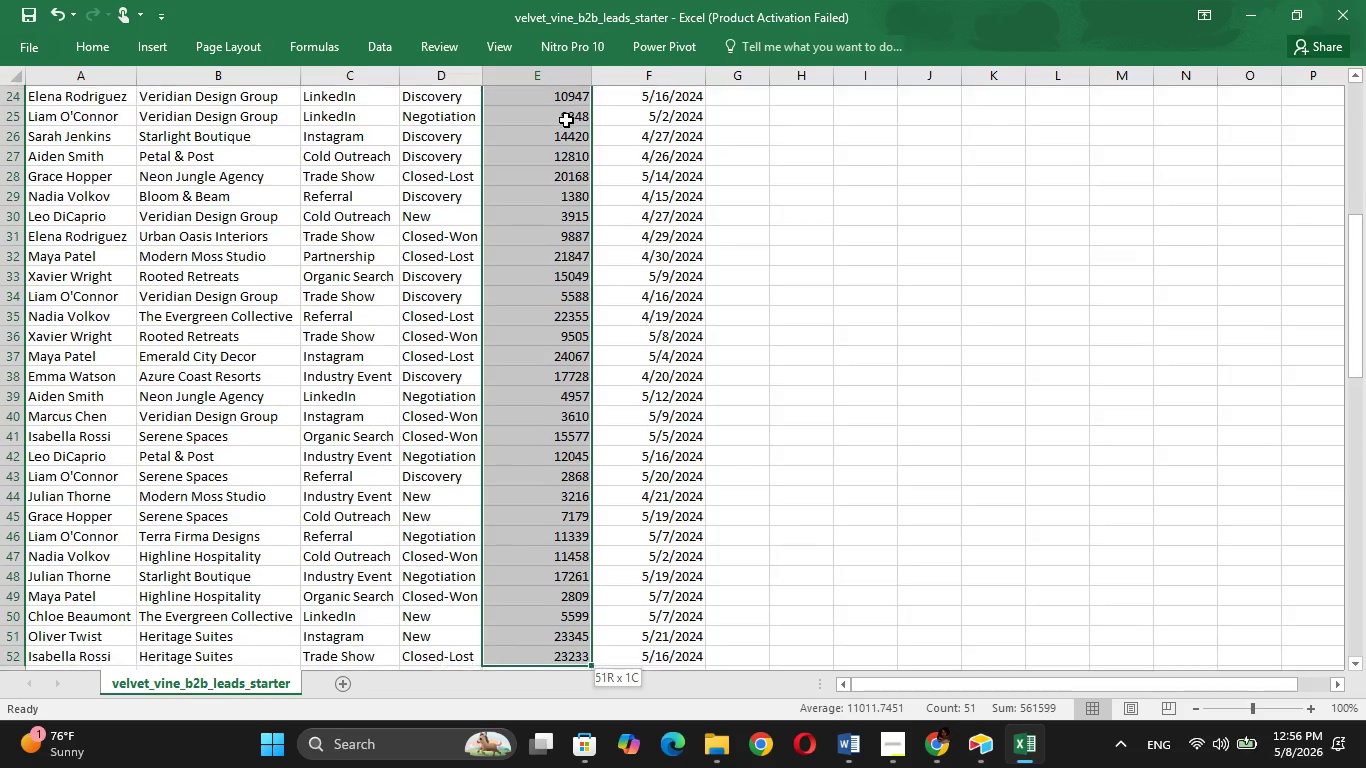 
key(Shift+ArrowDown)
 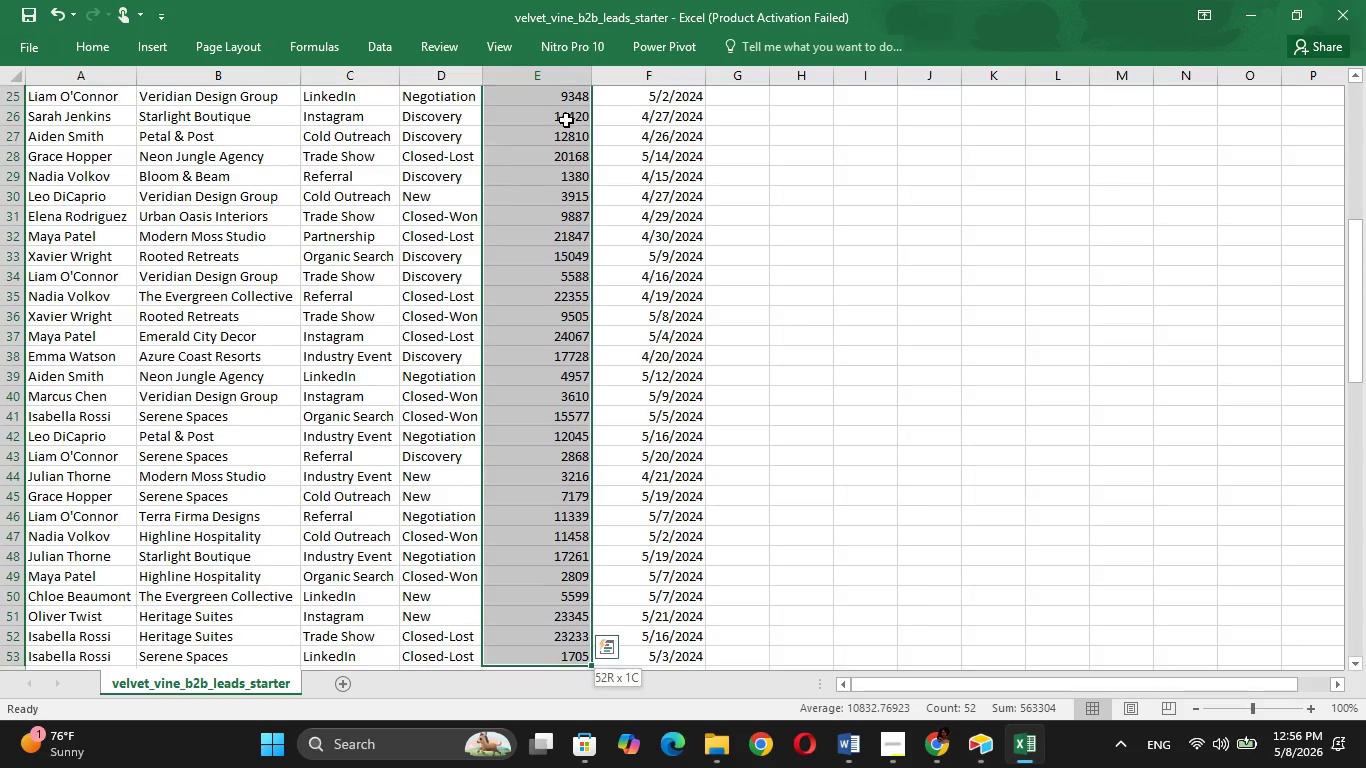 
key(Shift+ArrowDown)
 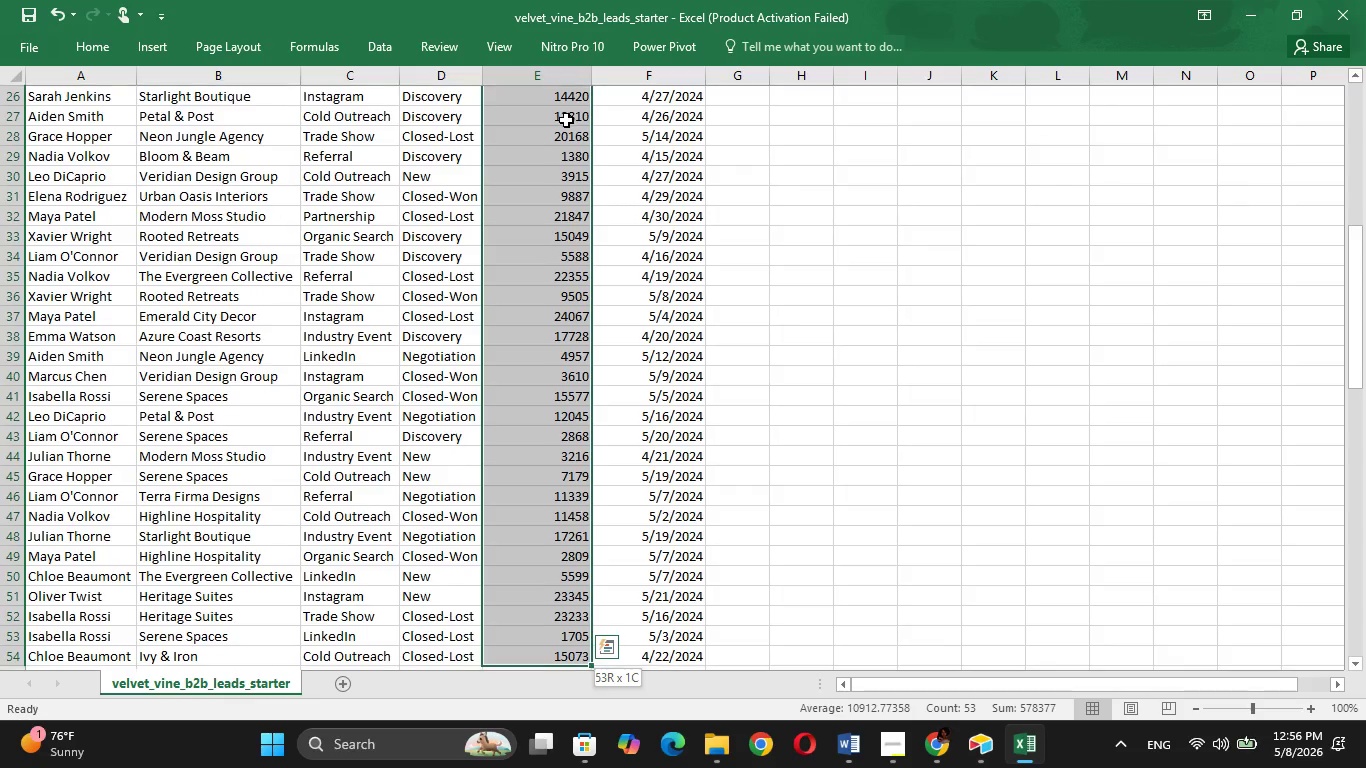 
hold_key(key=ArrowDown, duration=0.88)
 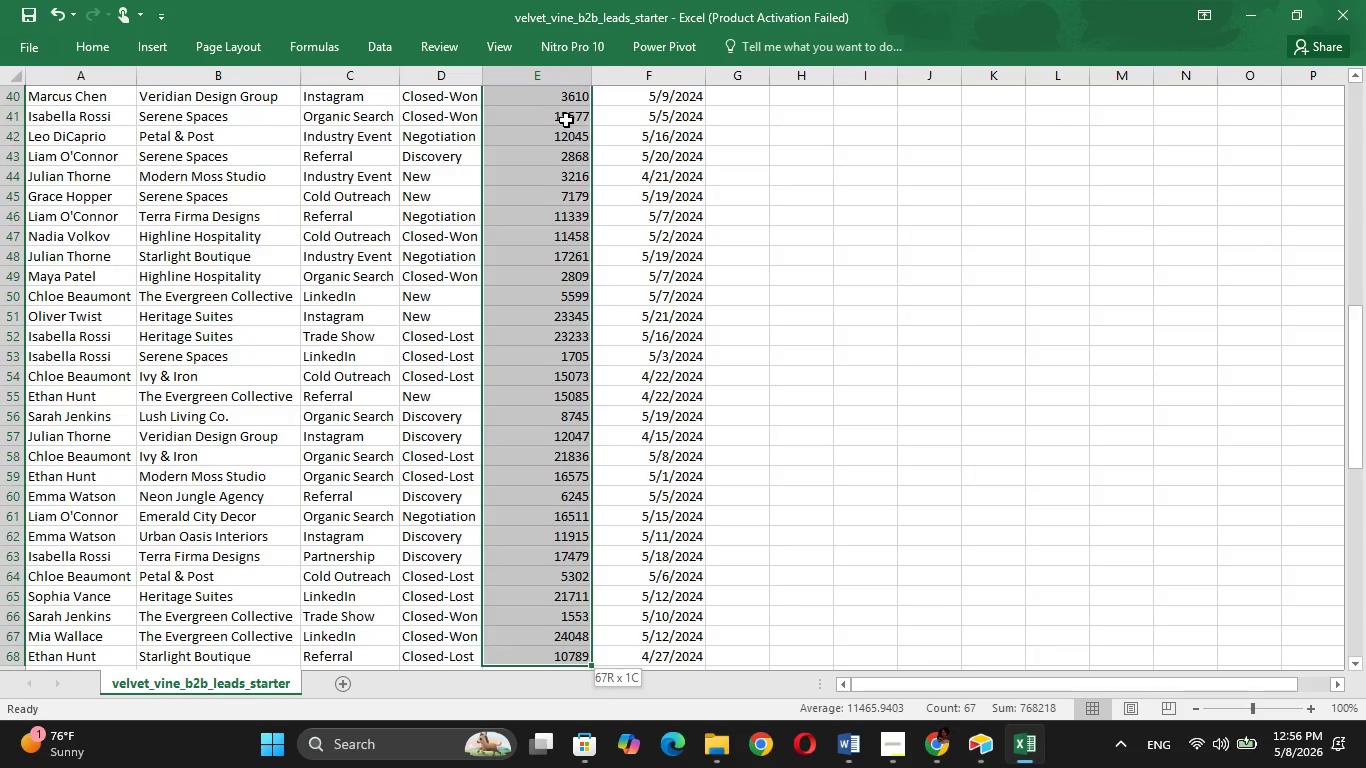 
hold_key(key=ArrowDown, duration=0.98)
 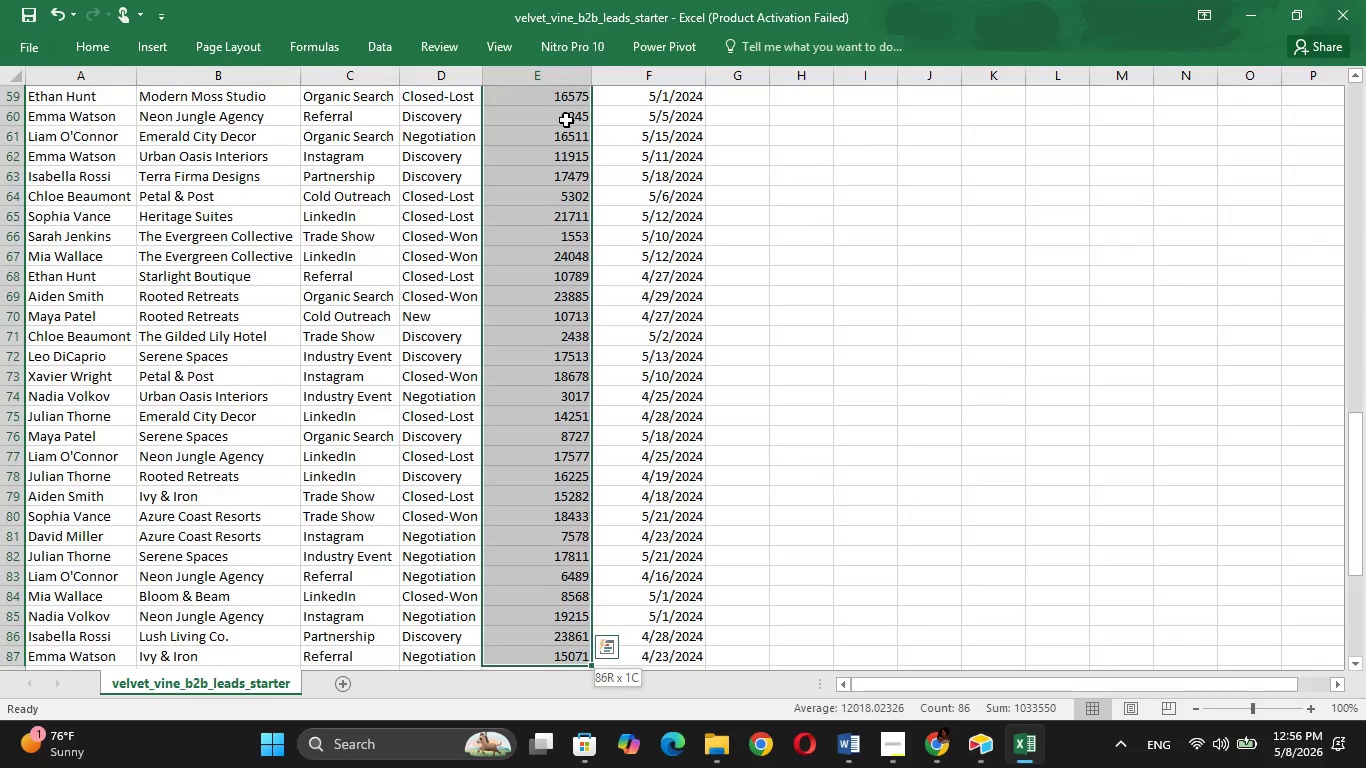 
hold_key(key=ArrowDown, duration=0.98)
 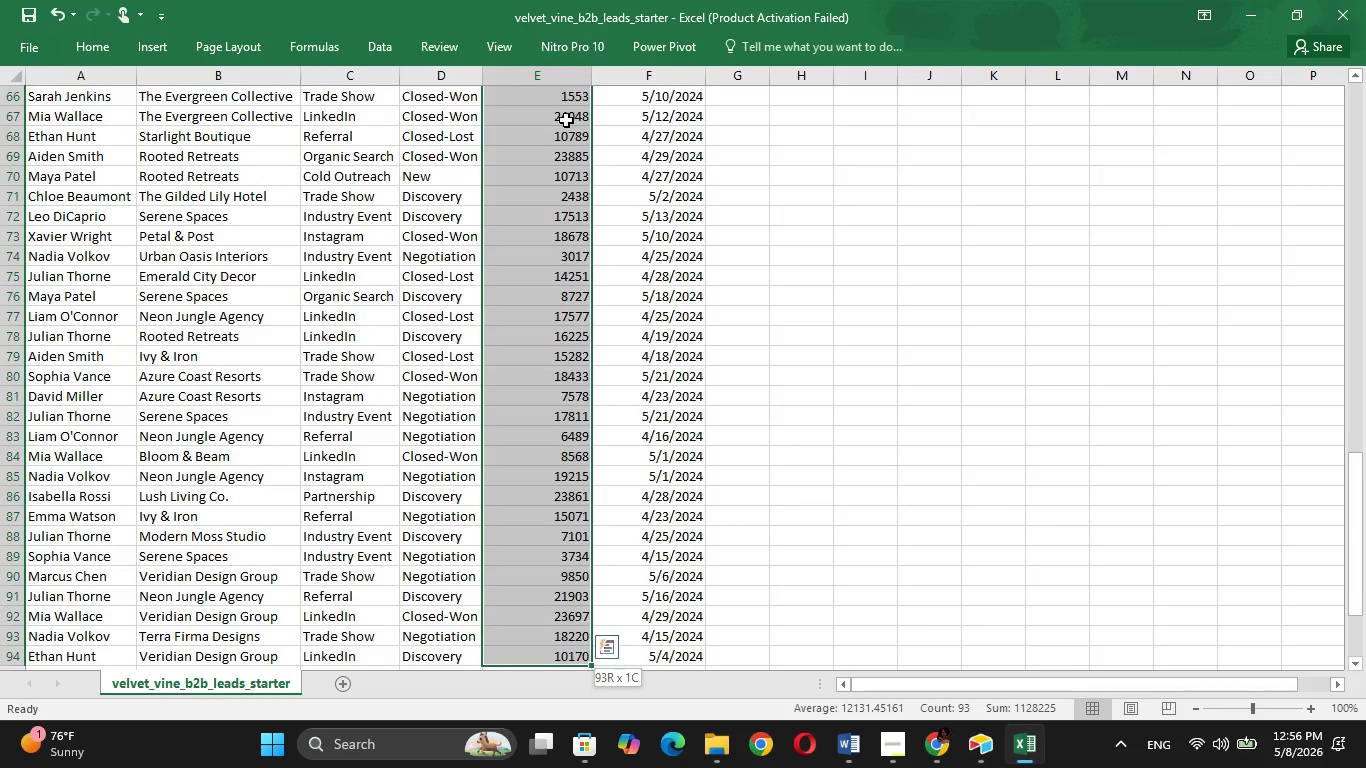 
hold_key(key=ArrowDown, duration=0.84)
 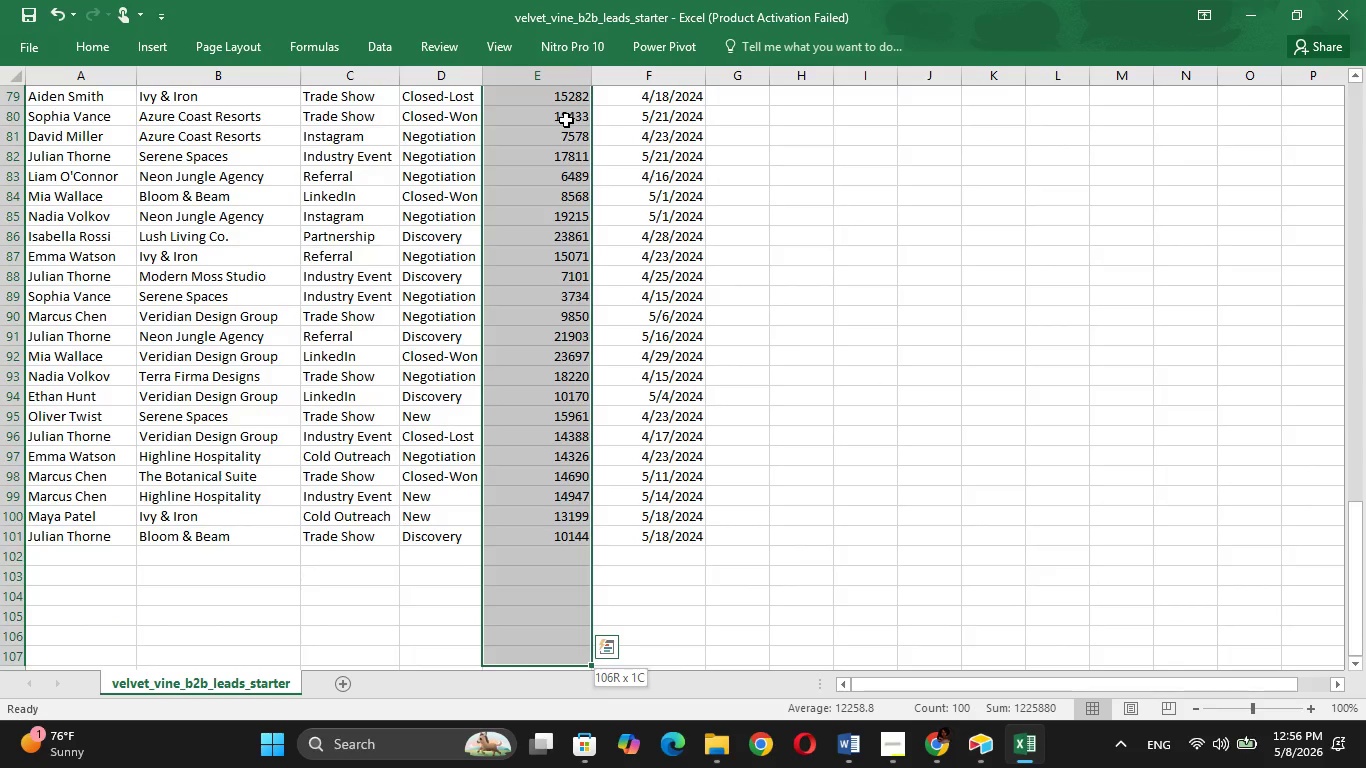 
key(Shift+ArrowUp)
 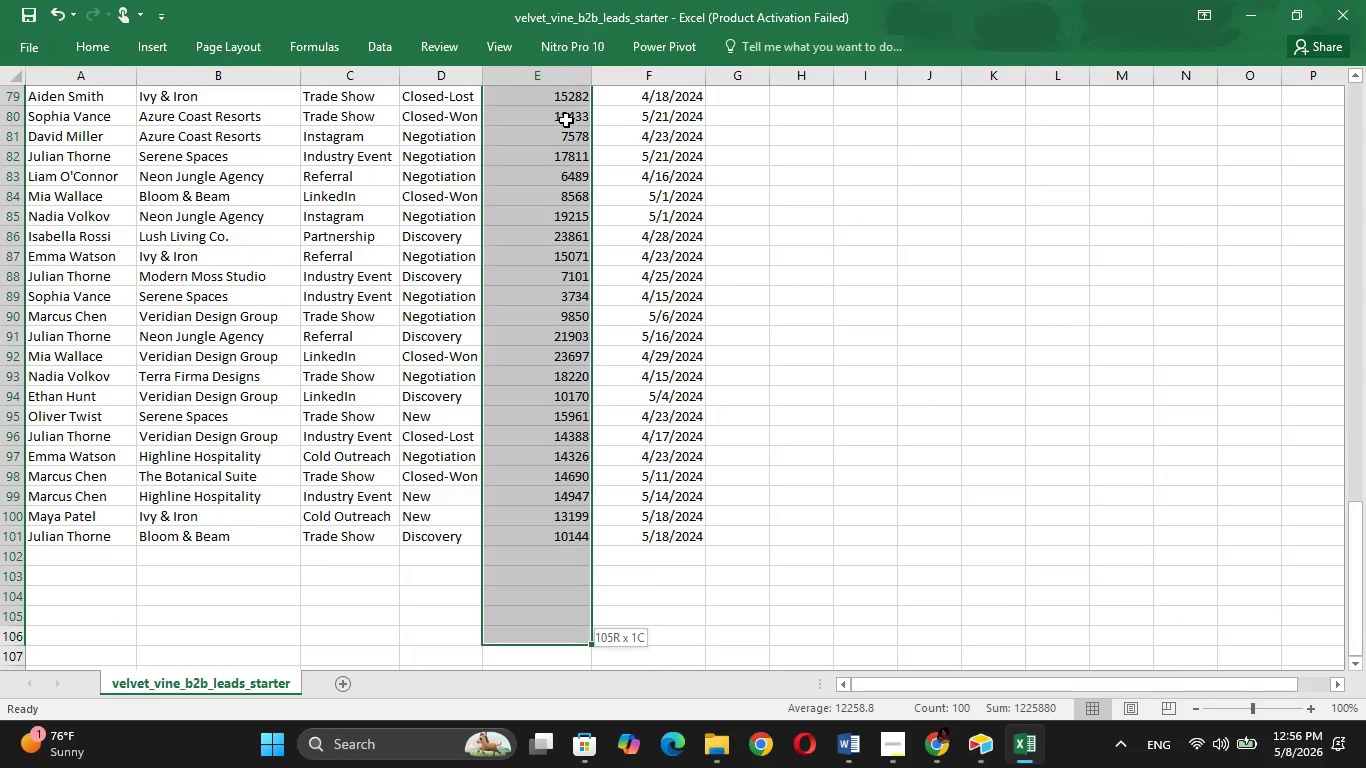 
key(Shift+ArrowUp)
 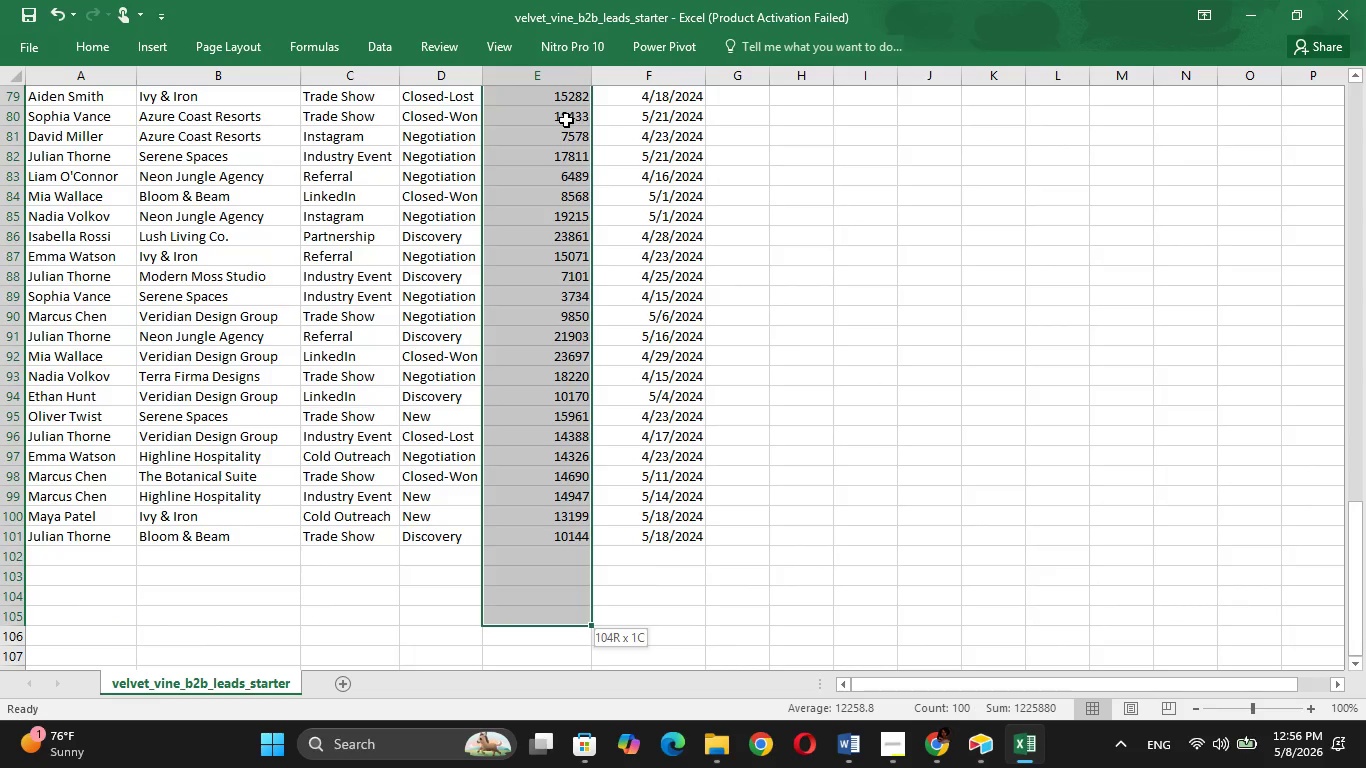 
key(Shift+ArrowUp)
 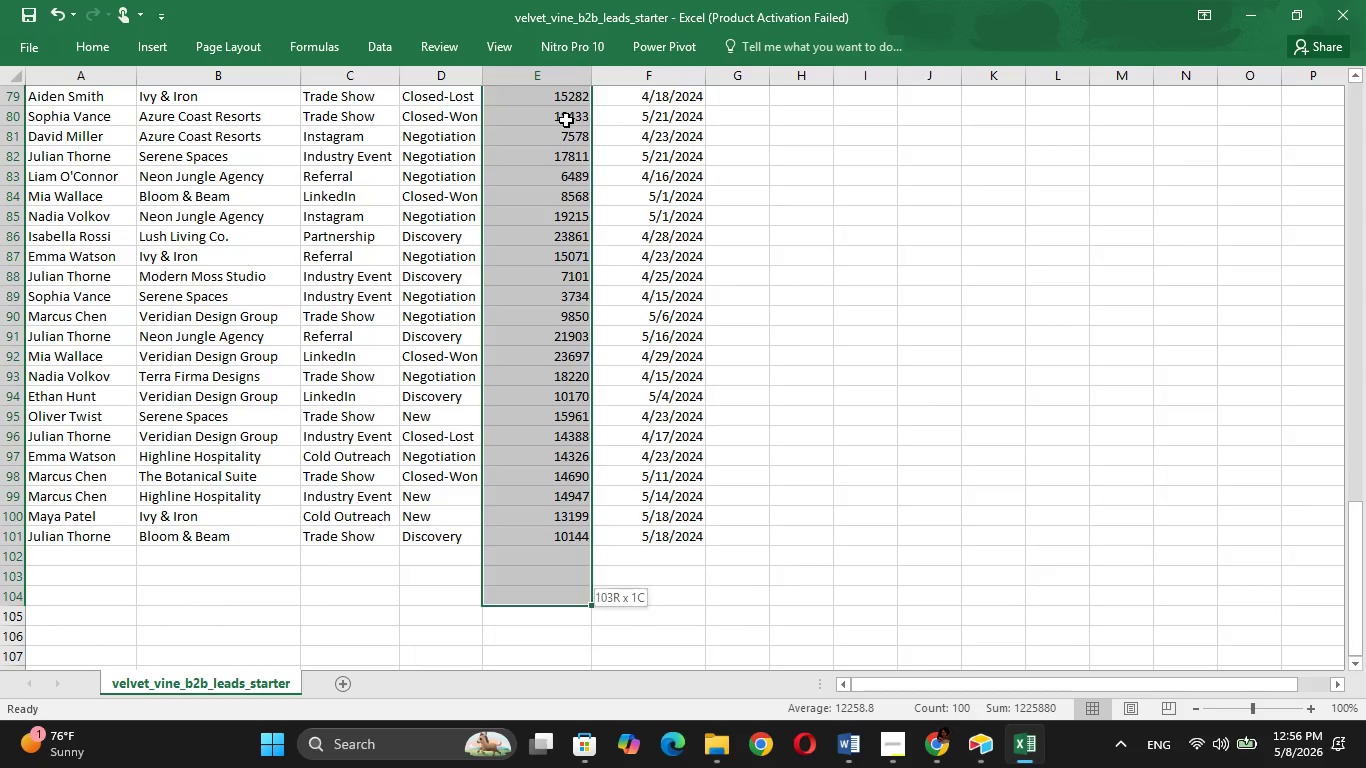 
key(Shift+ArrowUp)
 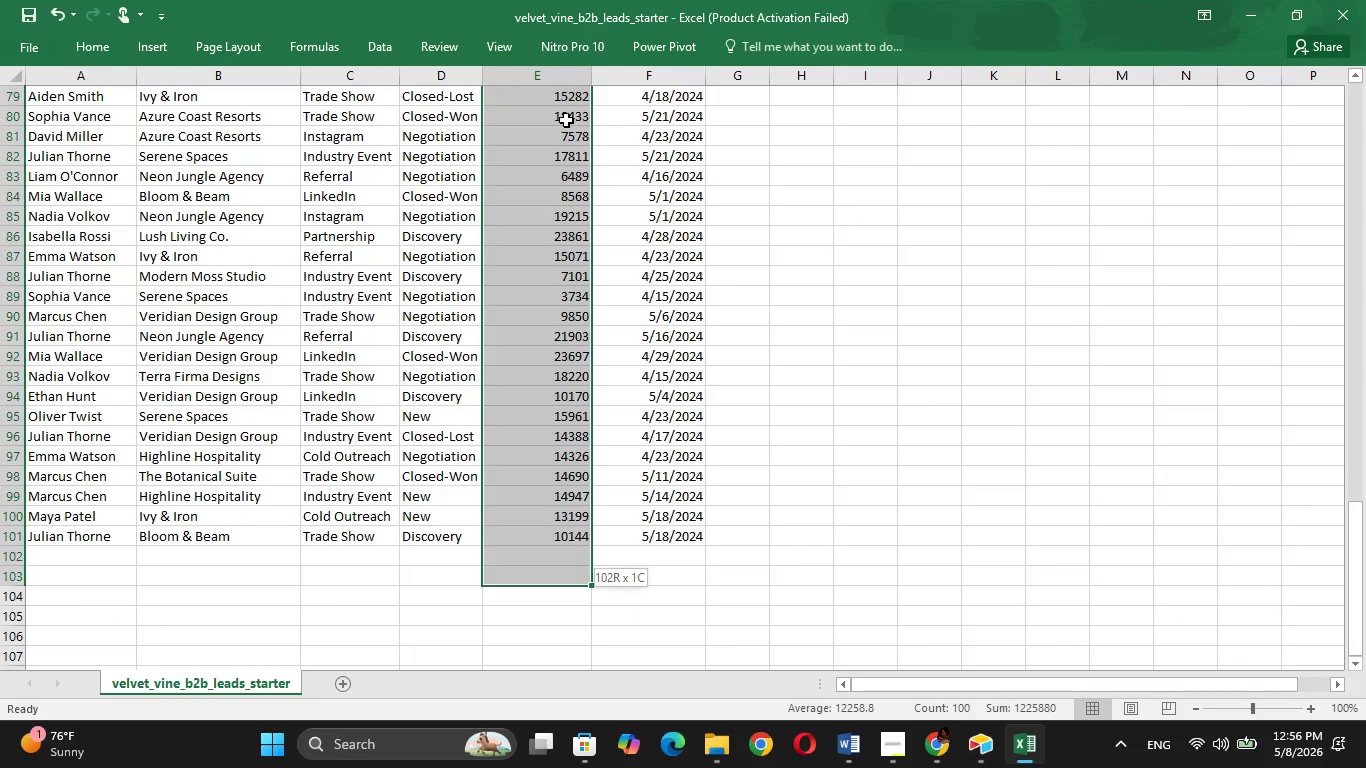 
key(Shift+ArrowUp)
 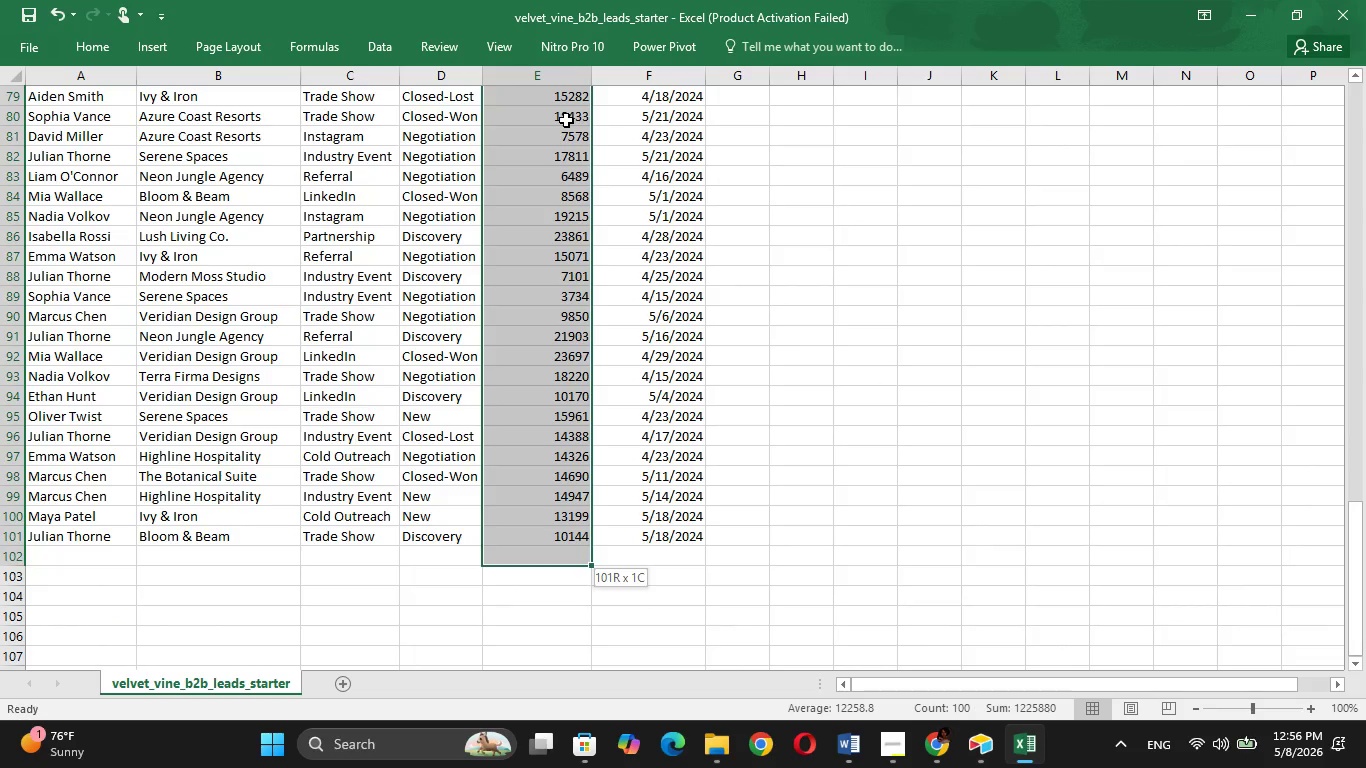 
key(Shift+ArrowUp)
 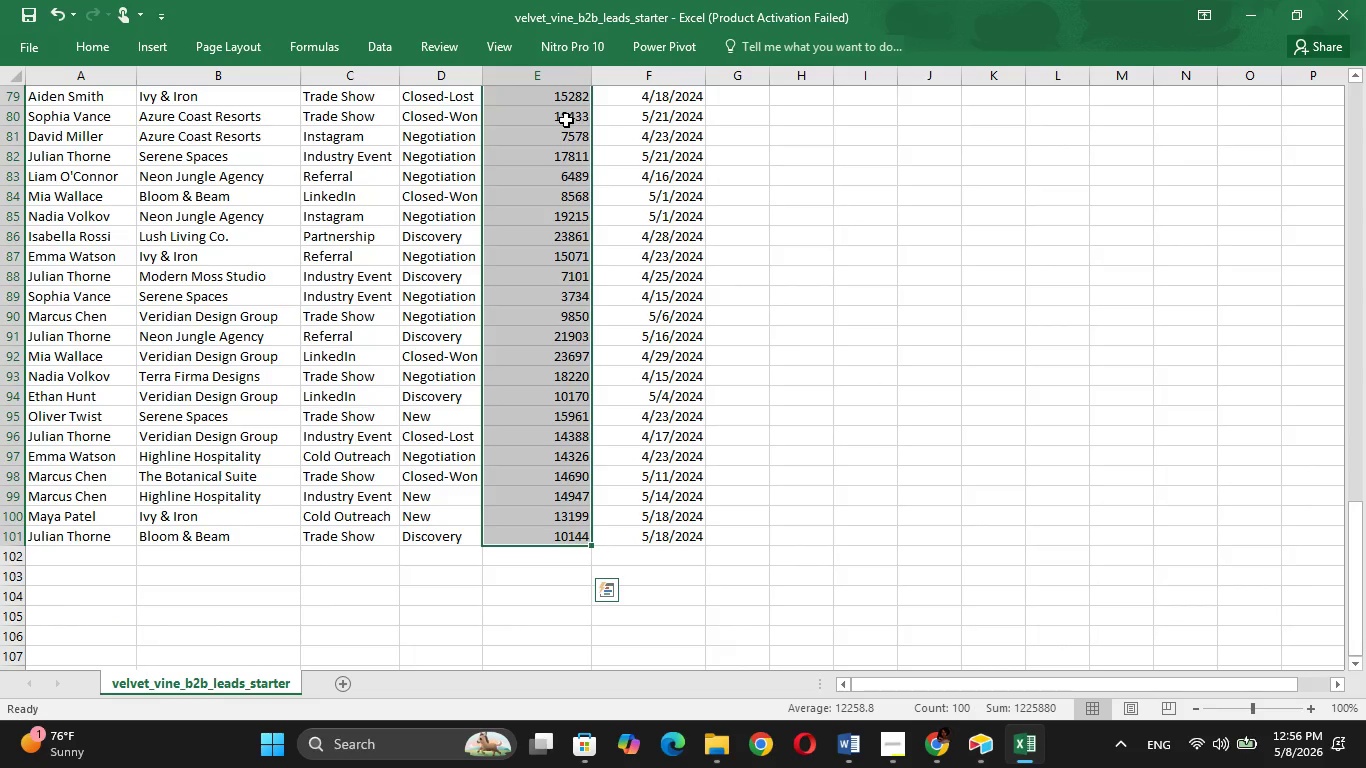 
key(Control+ControlLeft)
 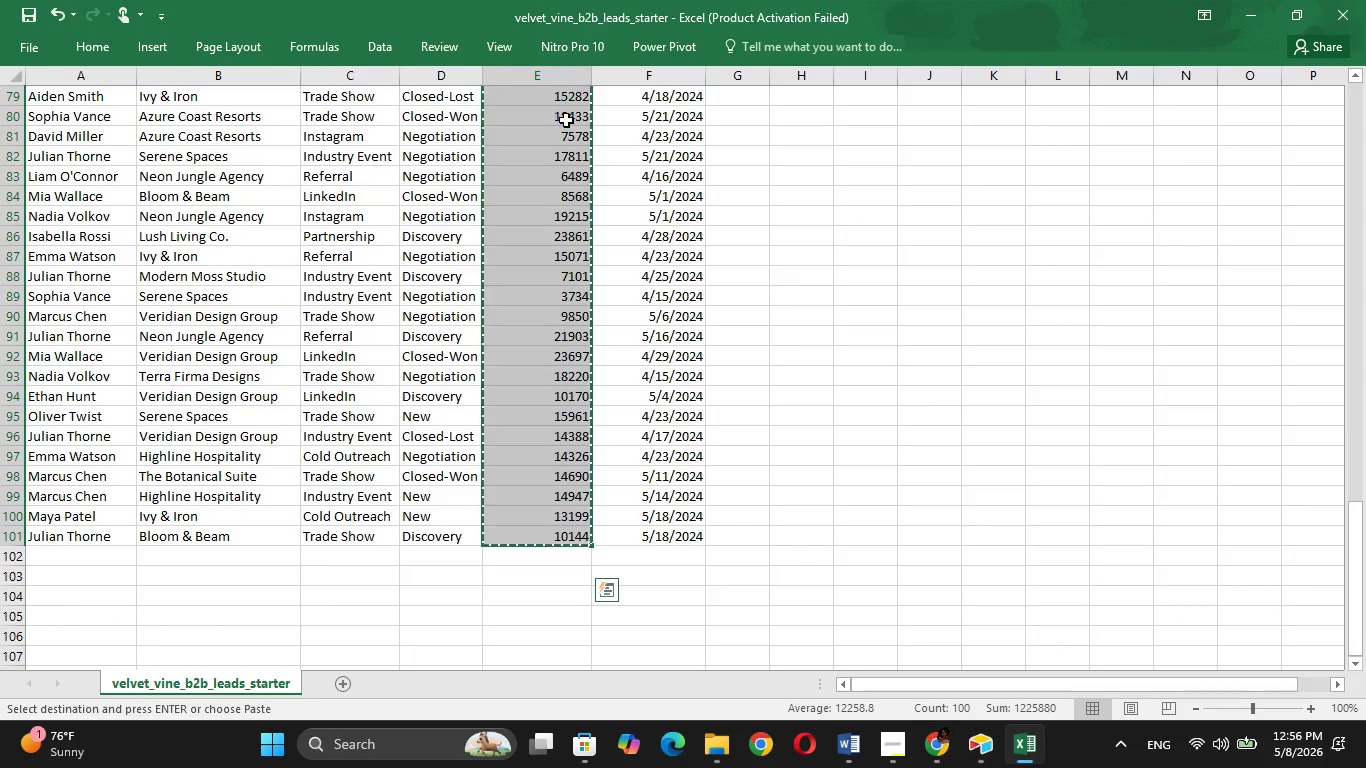 
key(Control+C)
 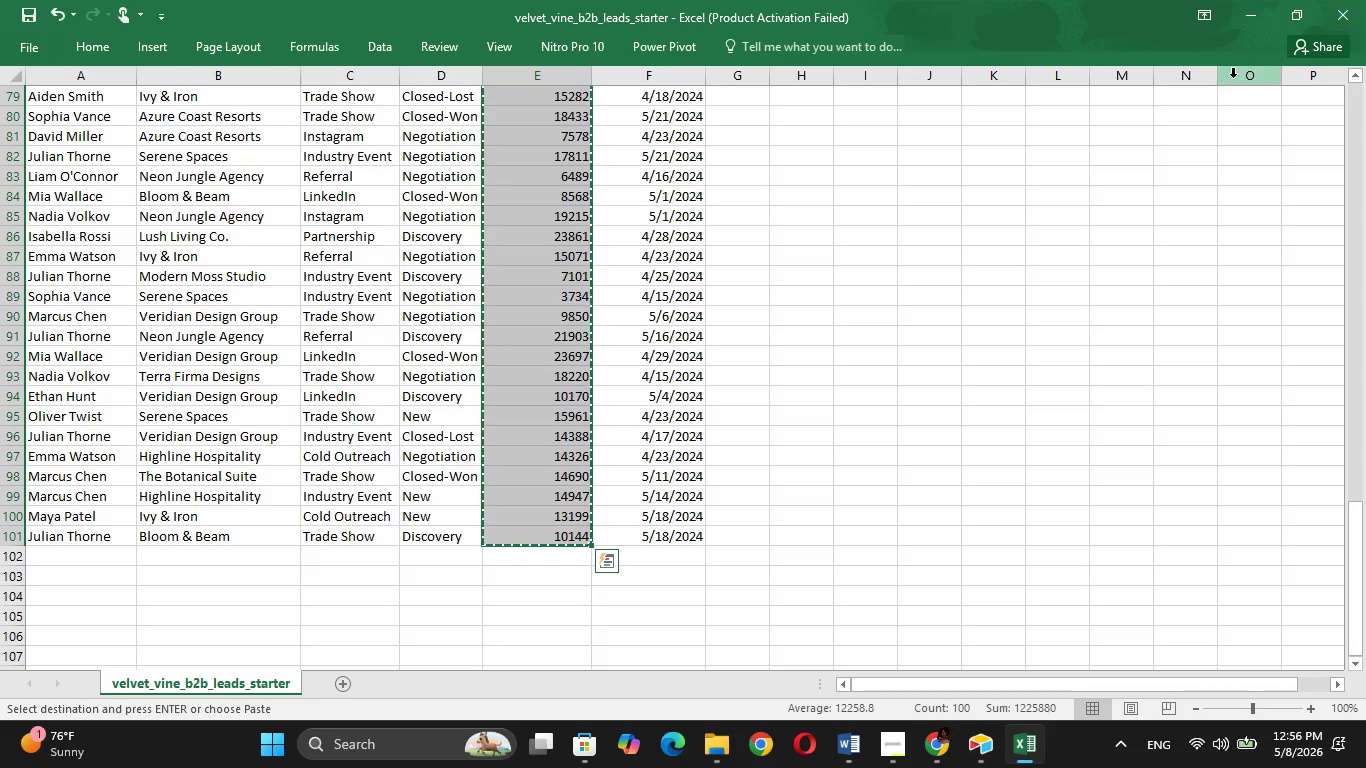 
left_click([1244, 0])
 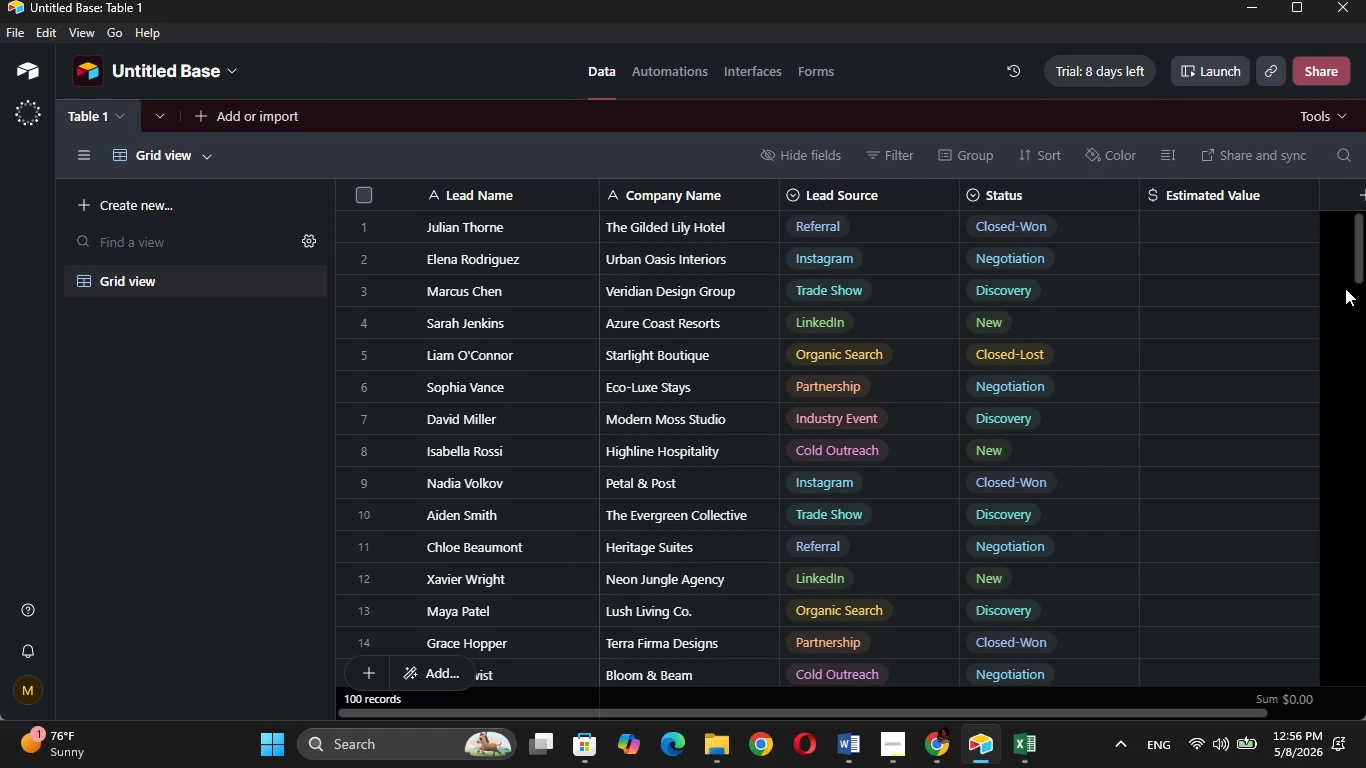 
wait(6.86)
 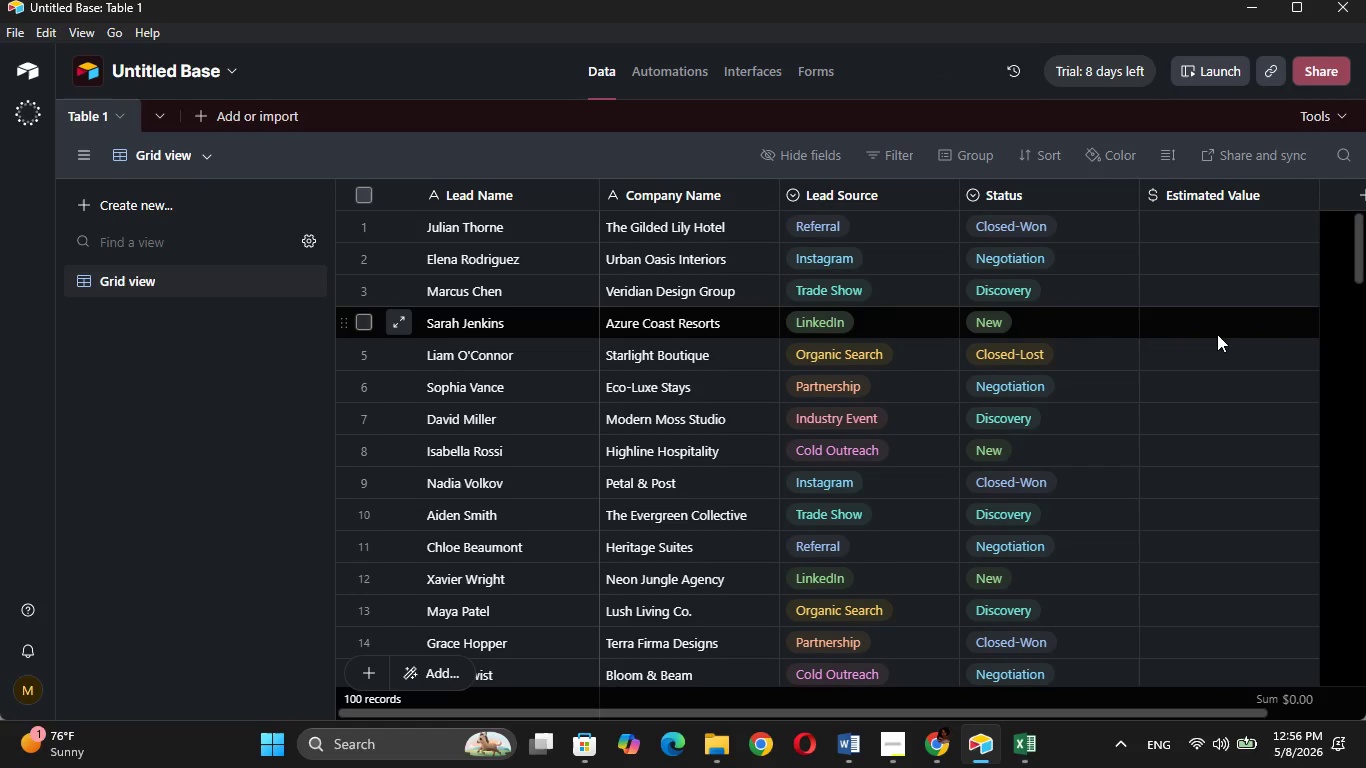 
key(Control+ControlLeft)
 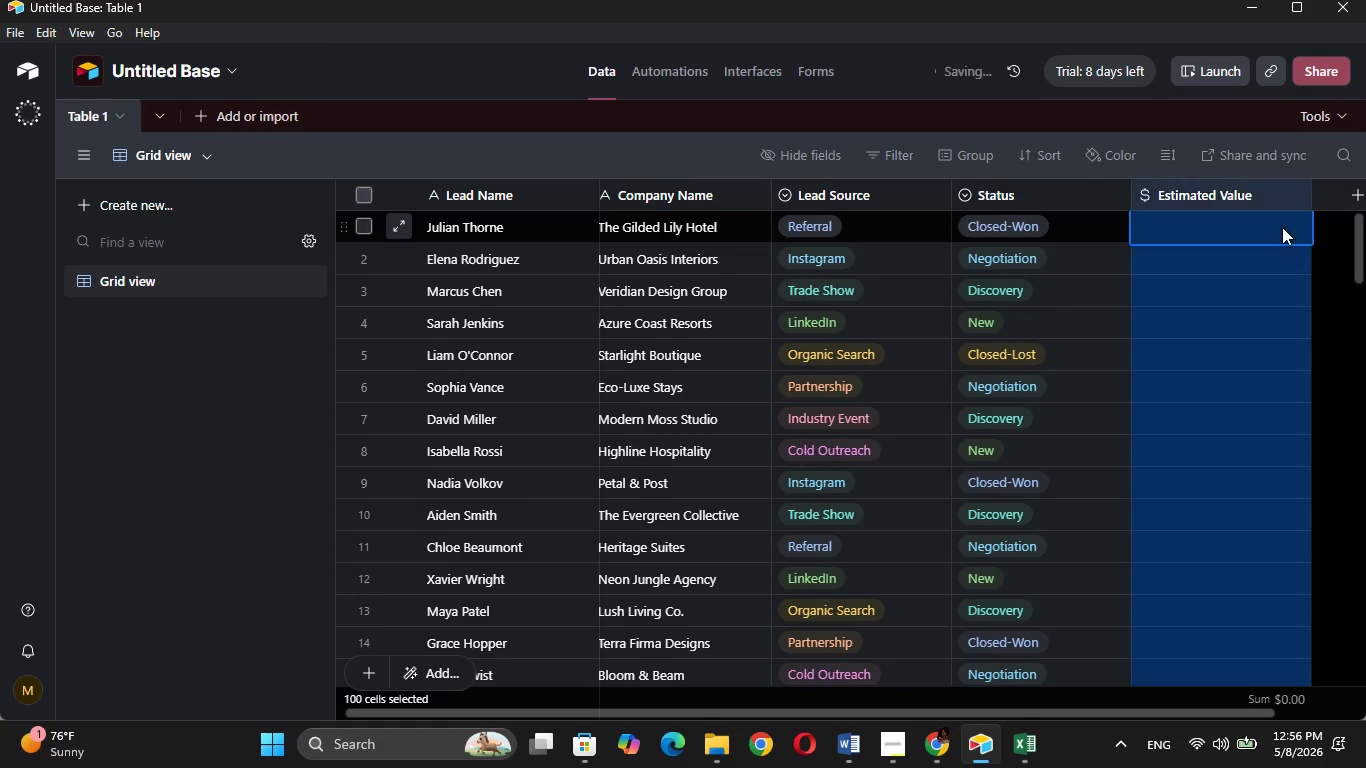 
key(Control+V)
 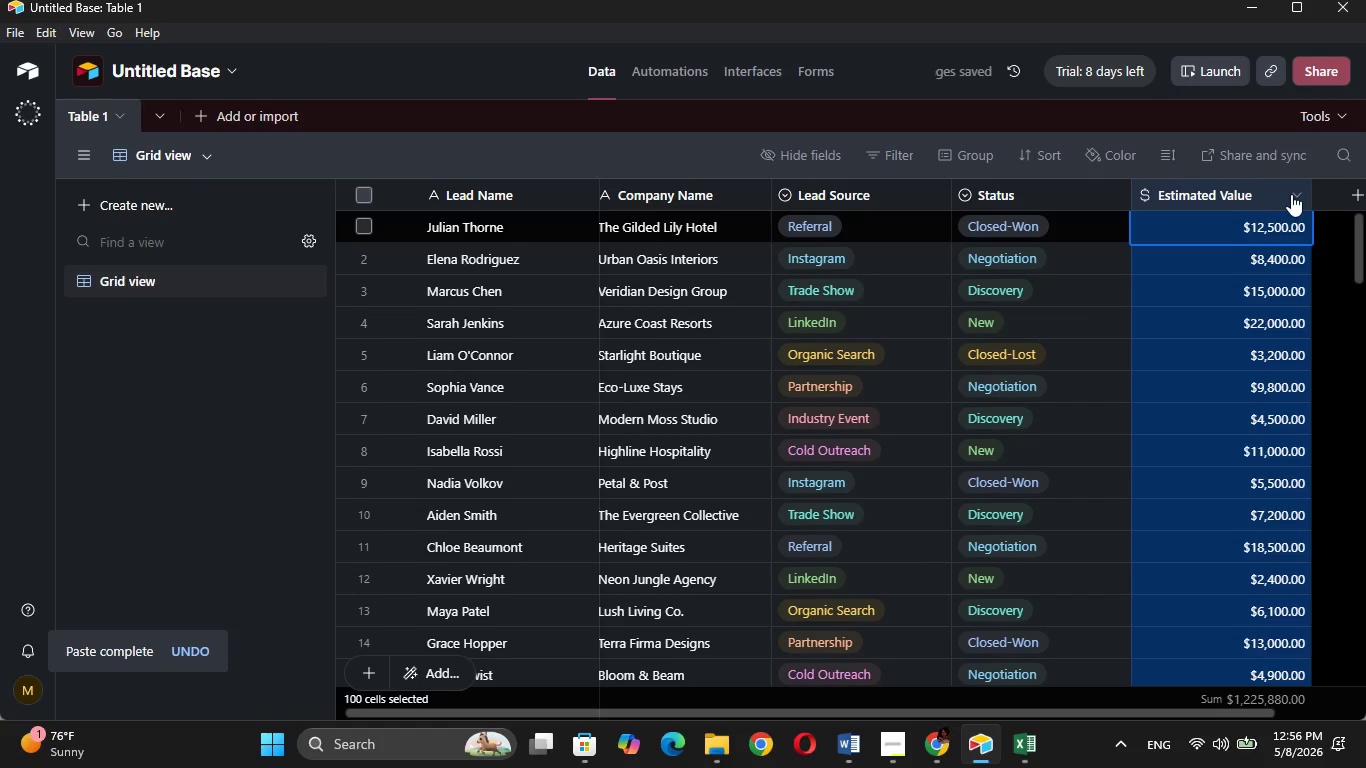 
wait(7.52)
 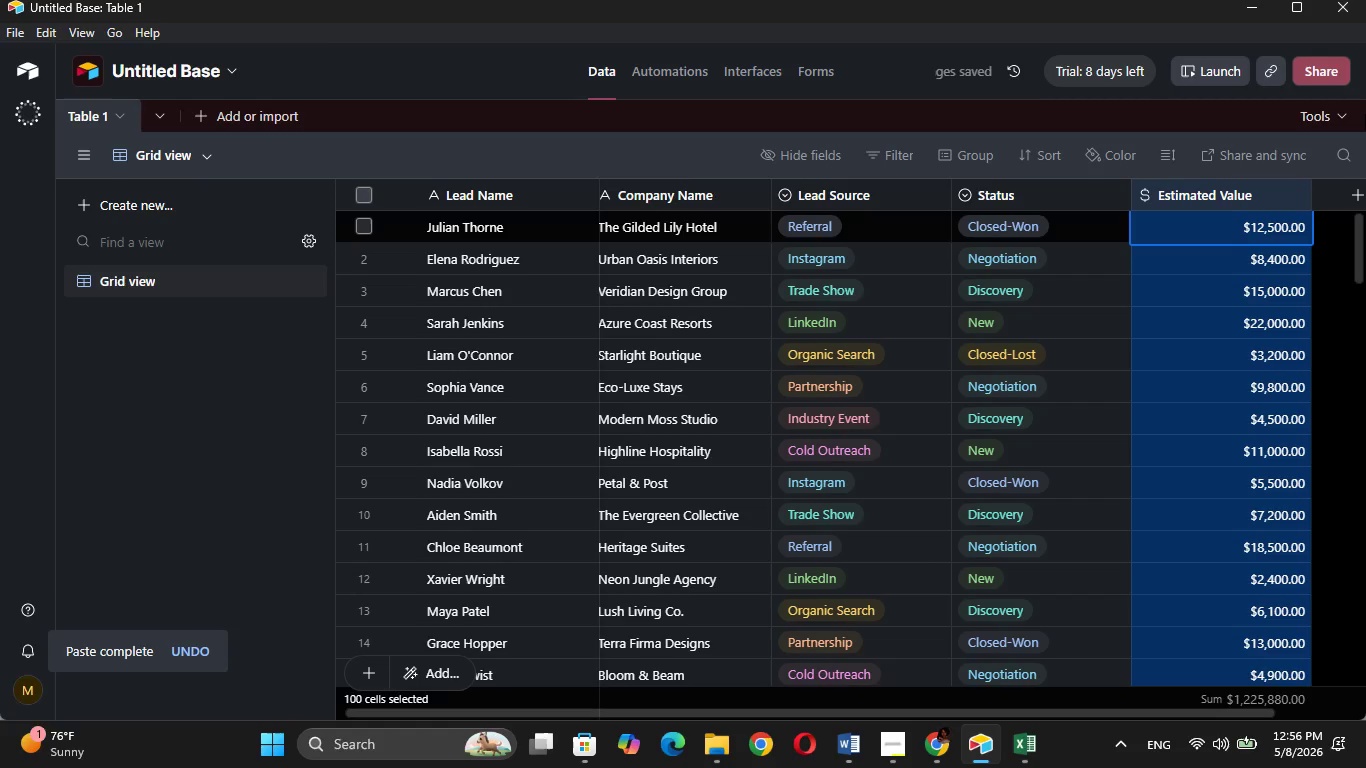 
left_click([1291, 194])
 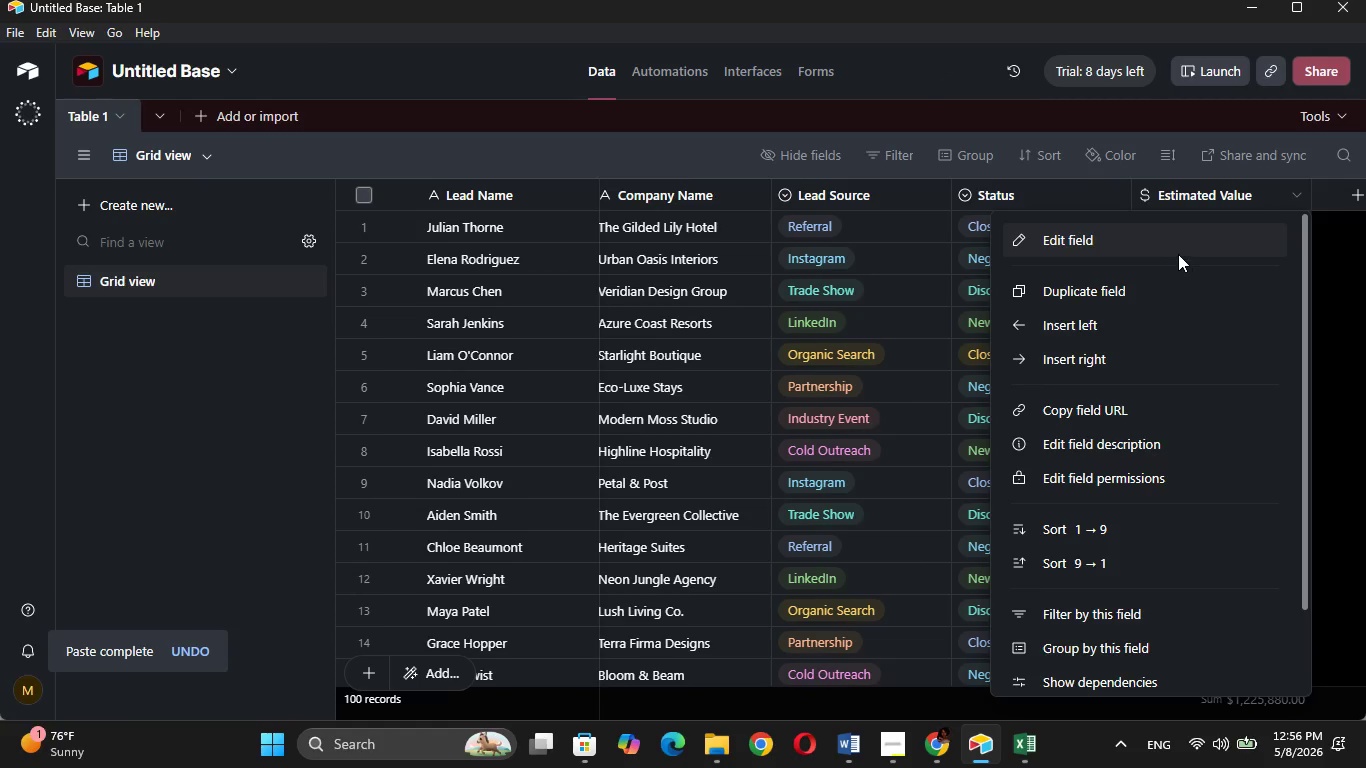 
left_click([1178, 238])
 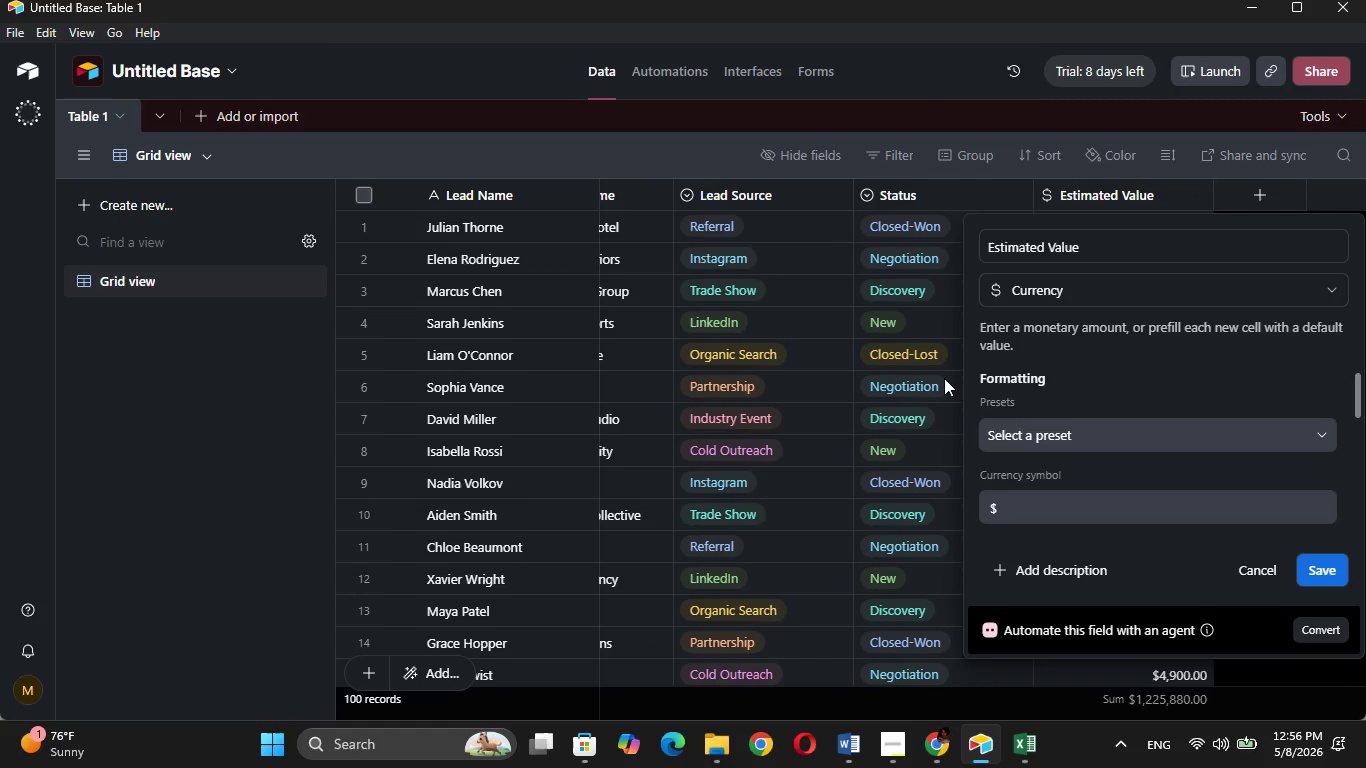 
wait(9.91)
 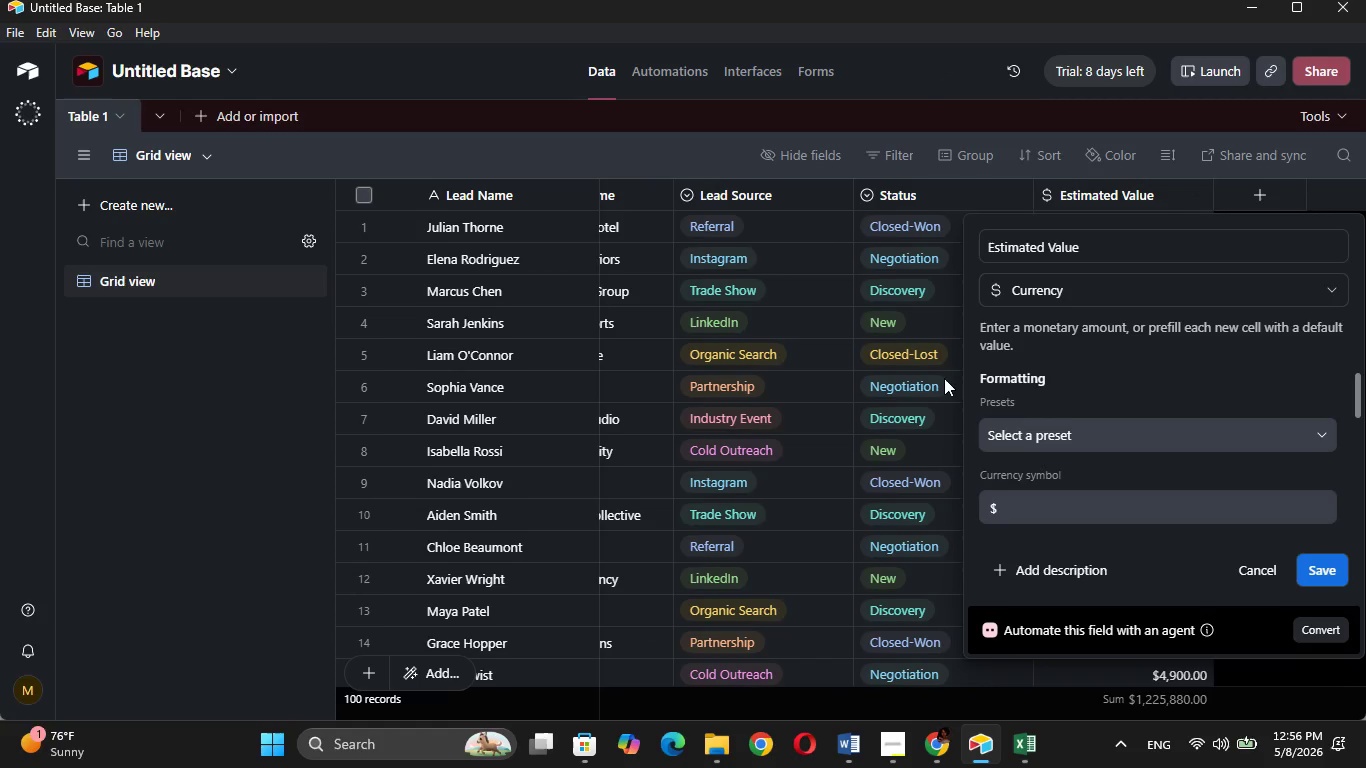 
scroll: coordinate [1007, 474], scroll_direction: down, amount: 2.0
 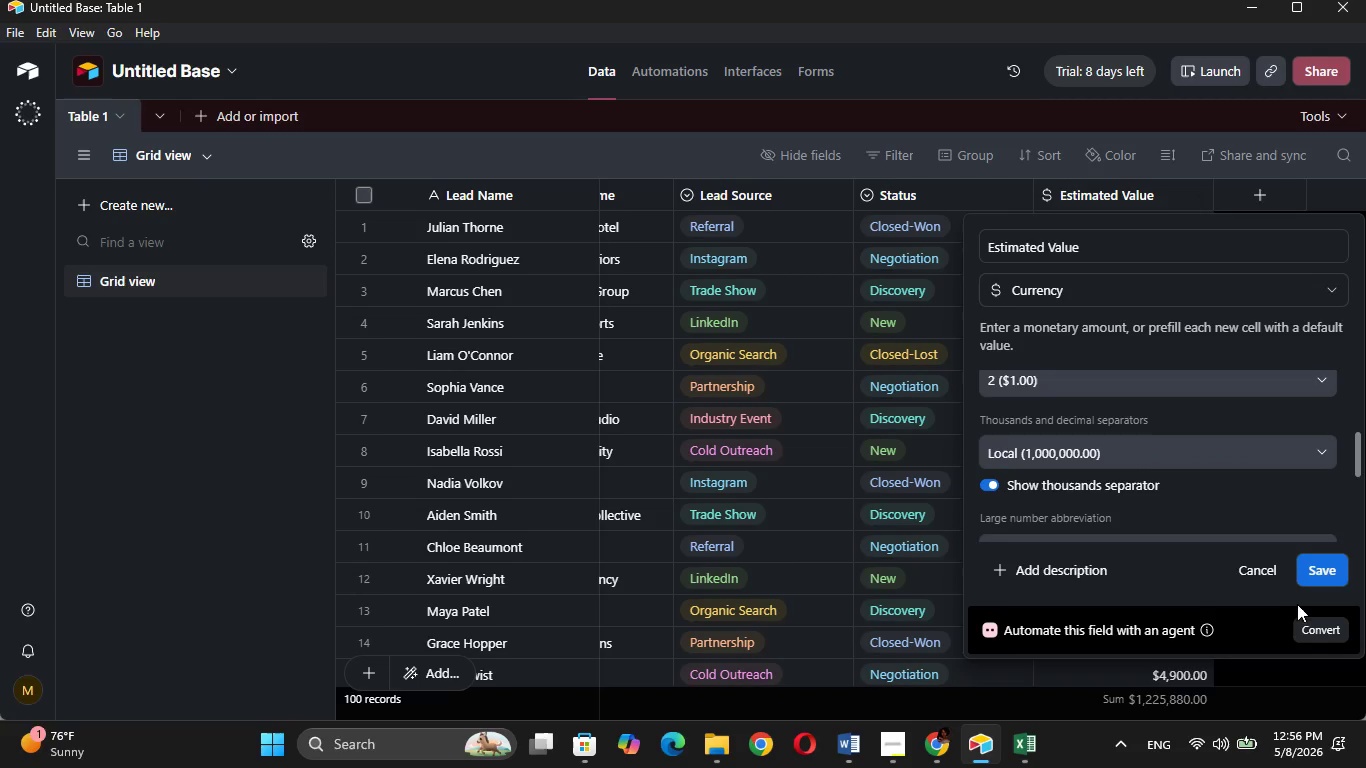 
left_click([1244, 572])
 